 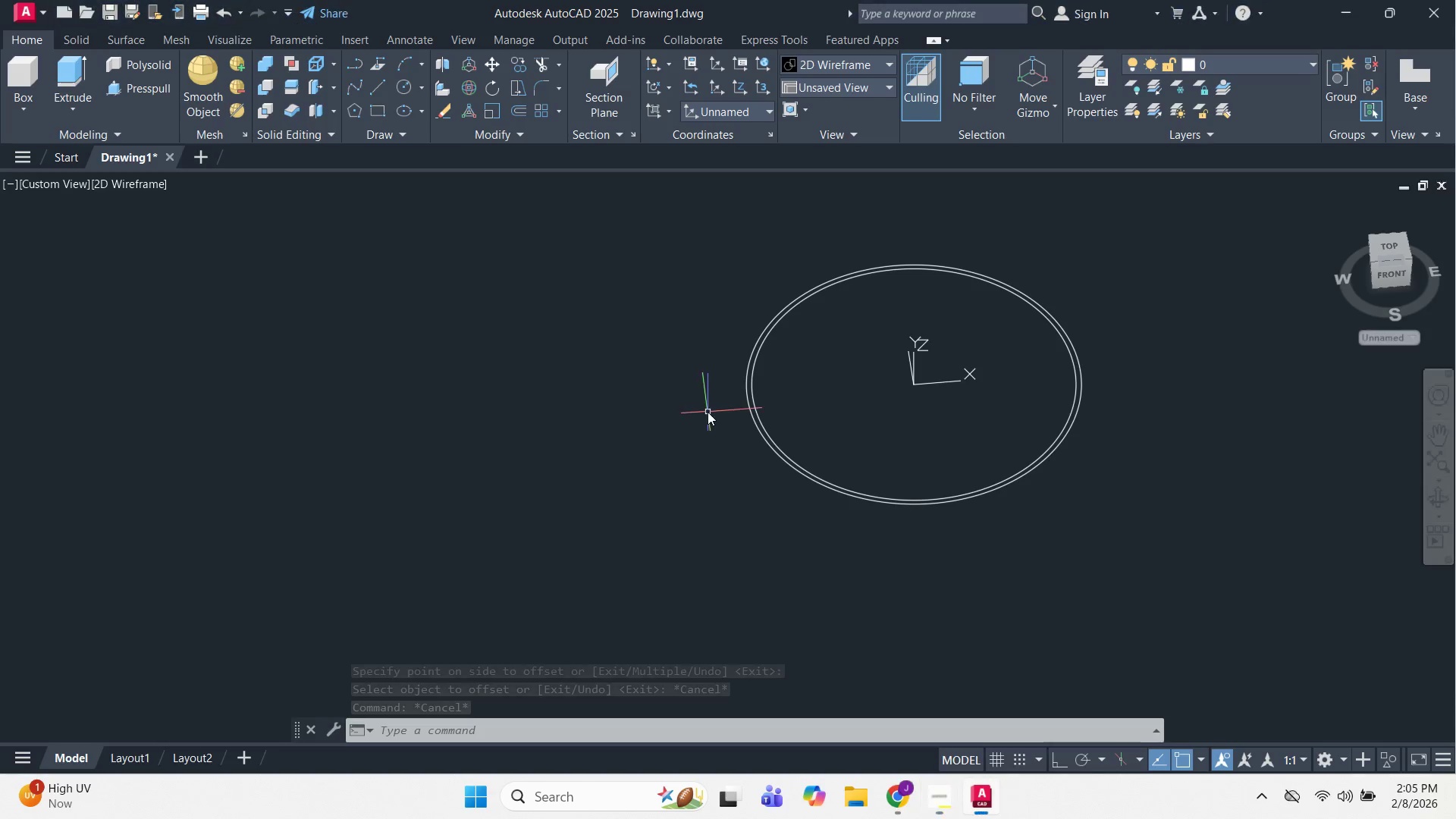 
scroll: coordinate [275, 111], scroll_direction: up, amount: 1.0
 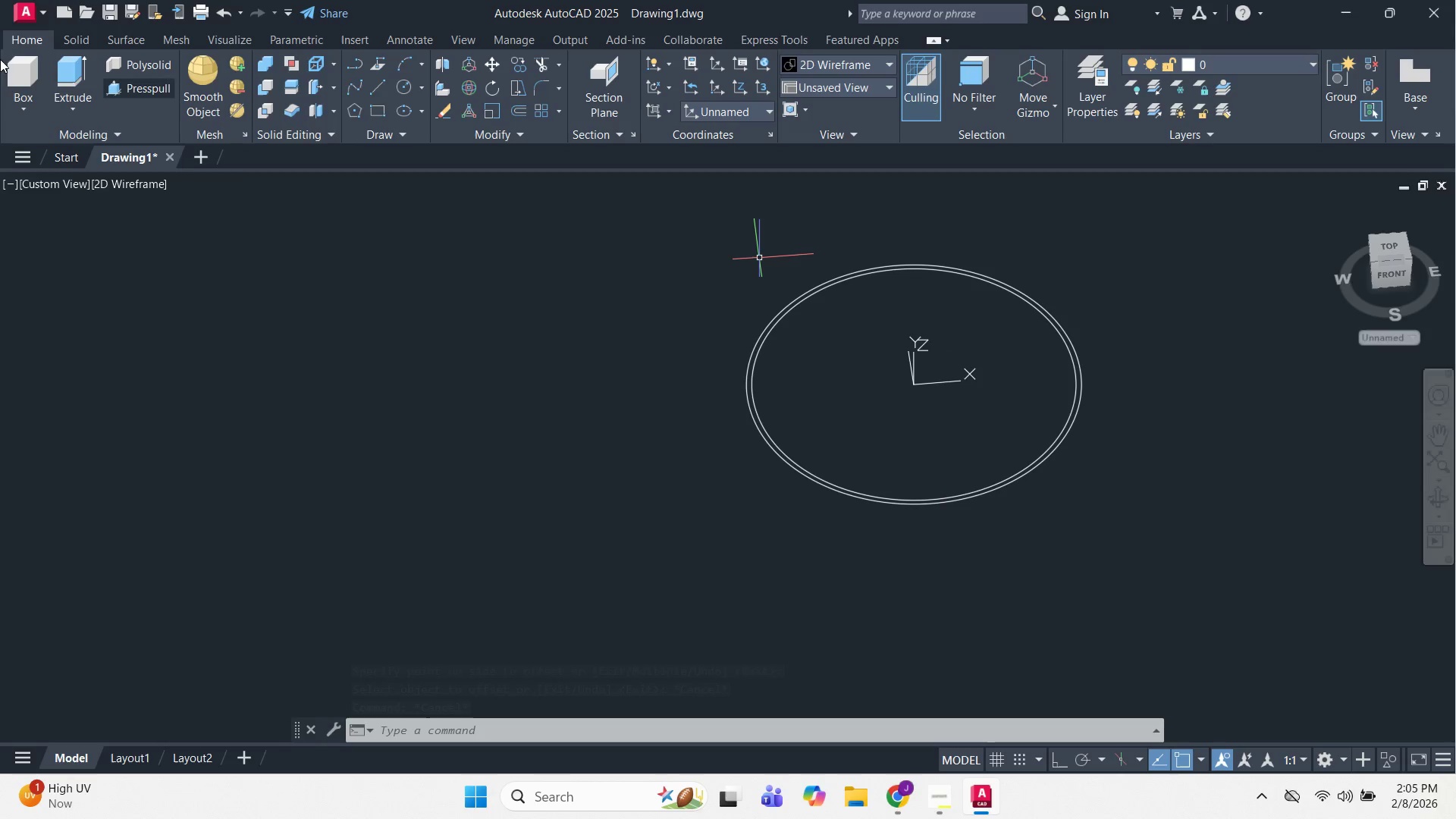 
left_click([73, 71])
 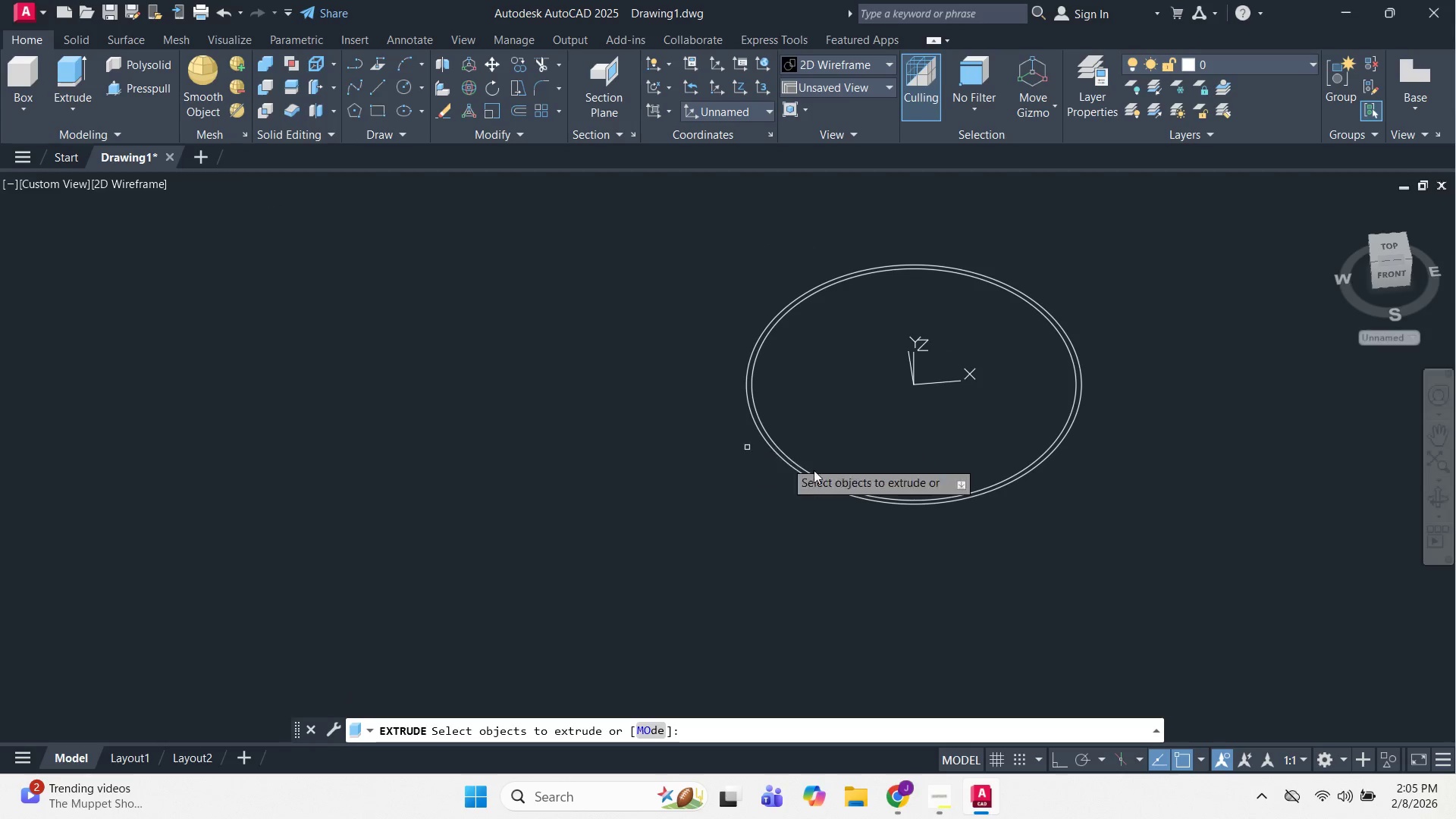 
scroll: coordinate [1067, 383], scroll_direction: up, amount: 3.0
 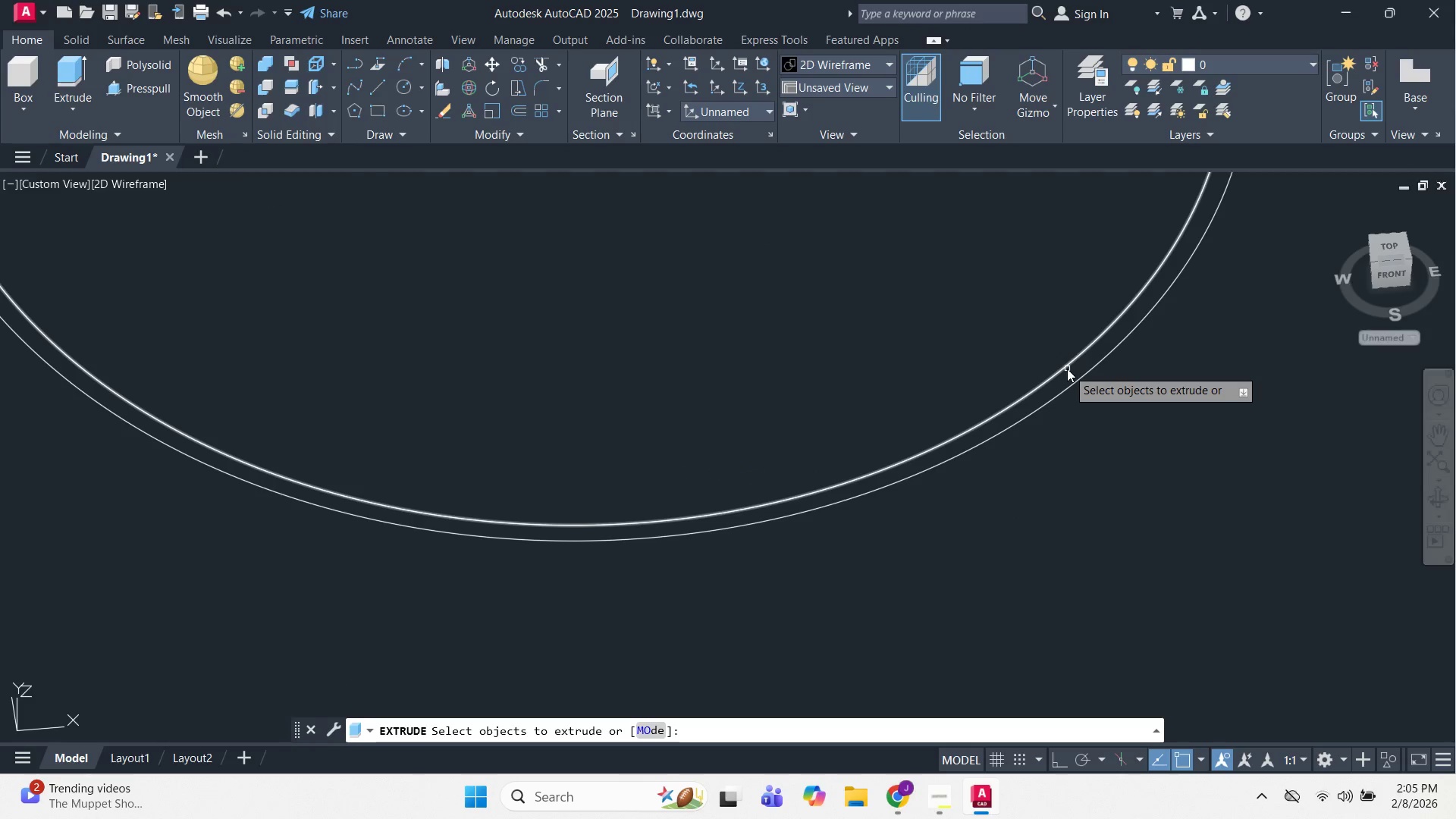 
scroll: coordinate [1067, 369], scroll_direction: down, amount: 1.0
 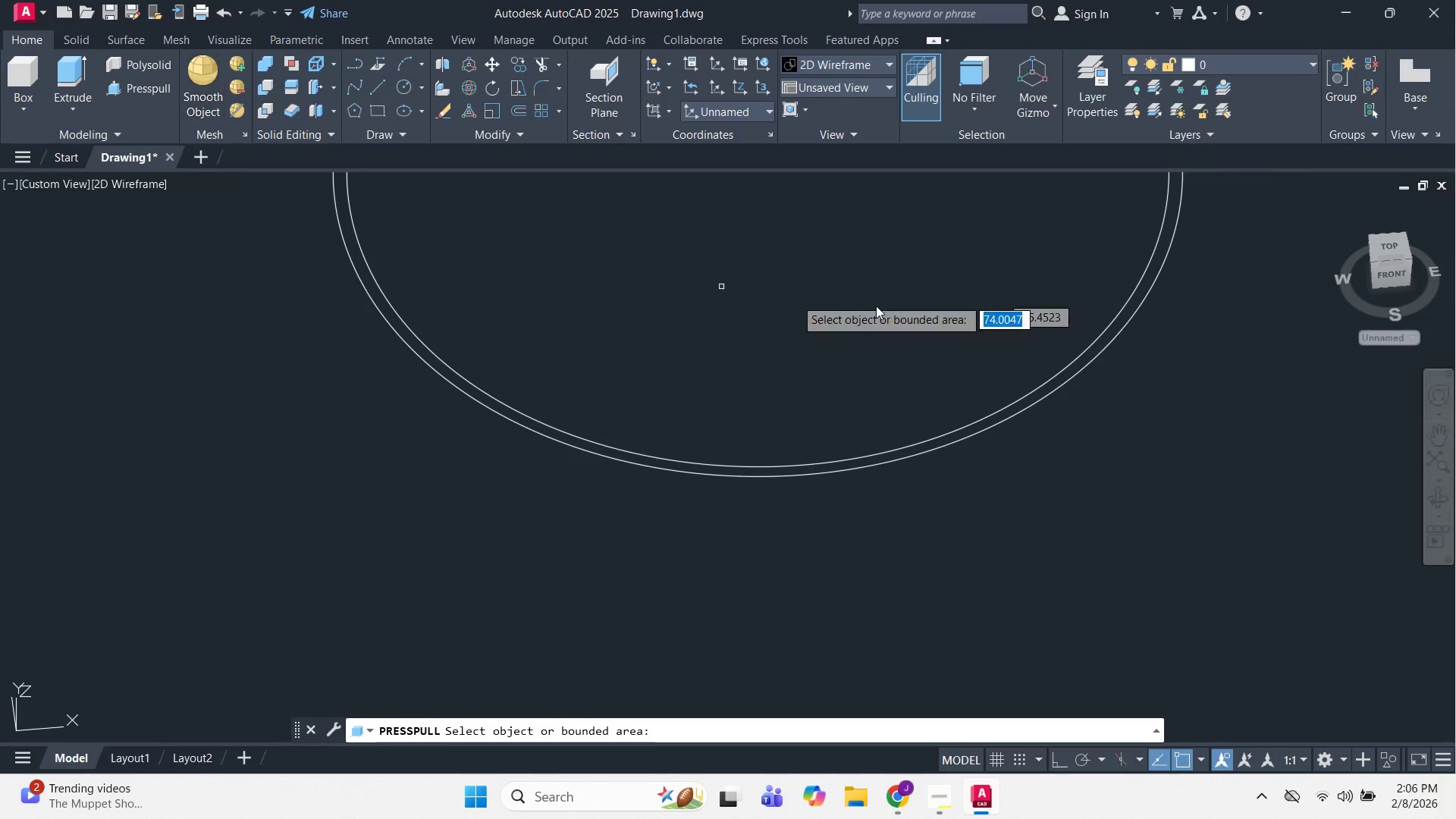 
left_click([1069, 378])
 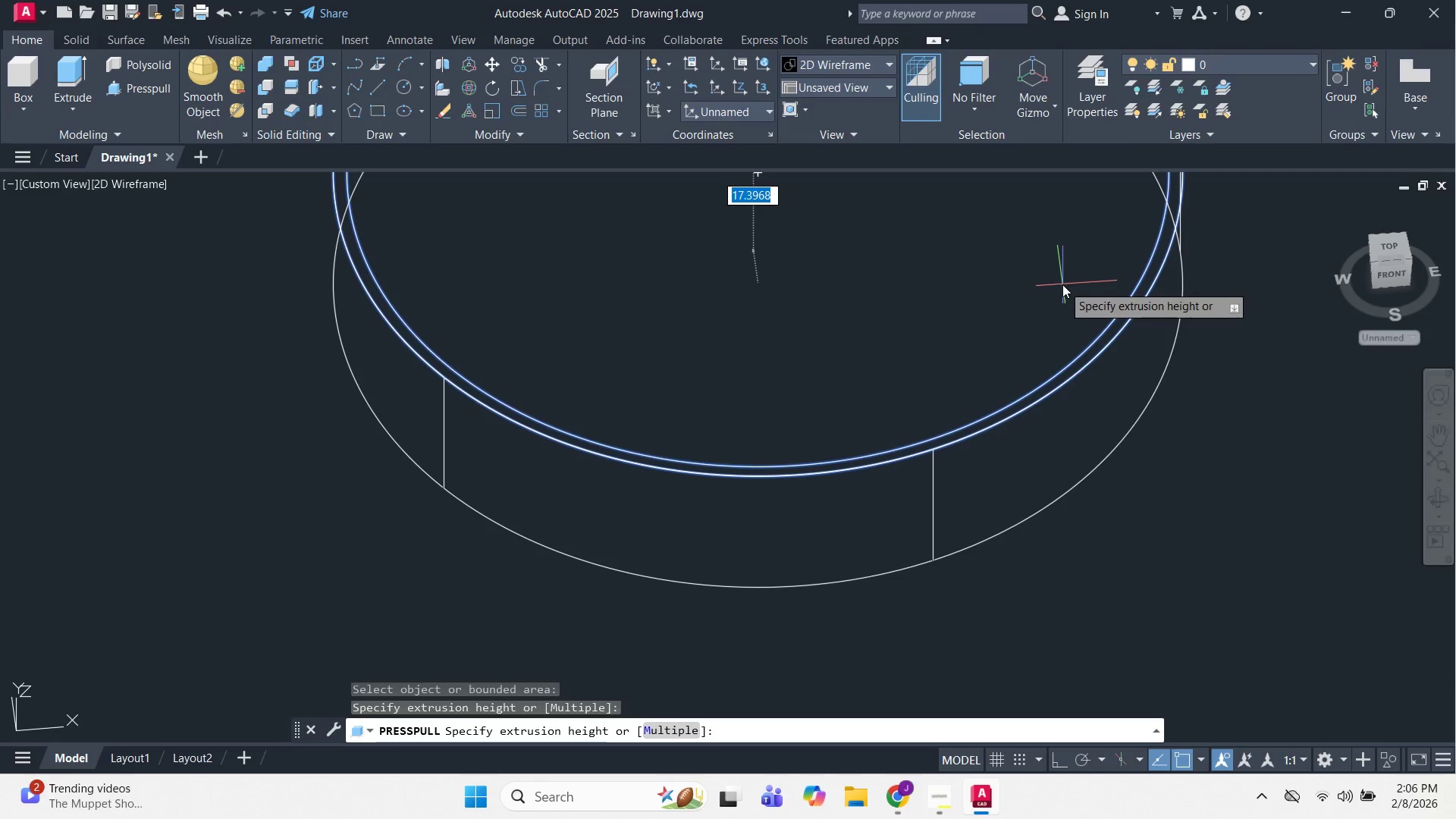 
scroll: coordinate [1062, 284], scroll_direction: down, amount: 2.0
 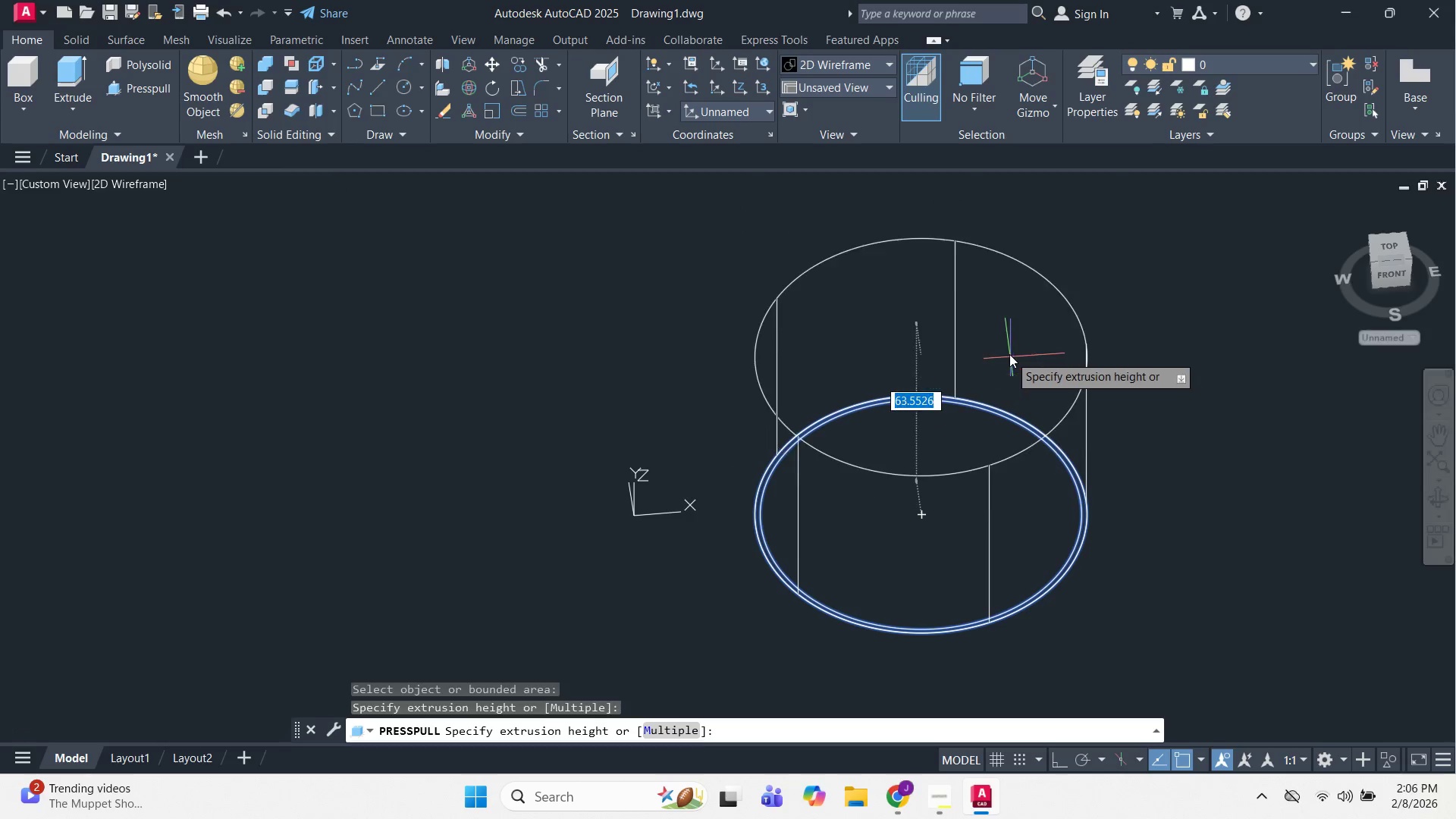 
scroll: coordinate [1002, 372], scroll_direction: up, amount: 1.0
 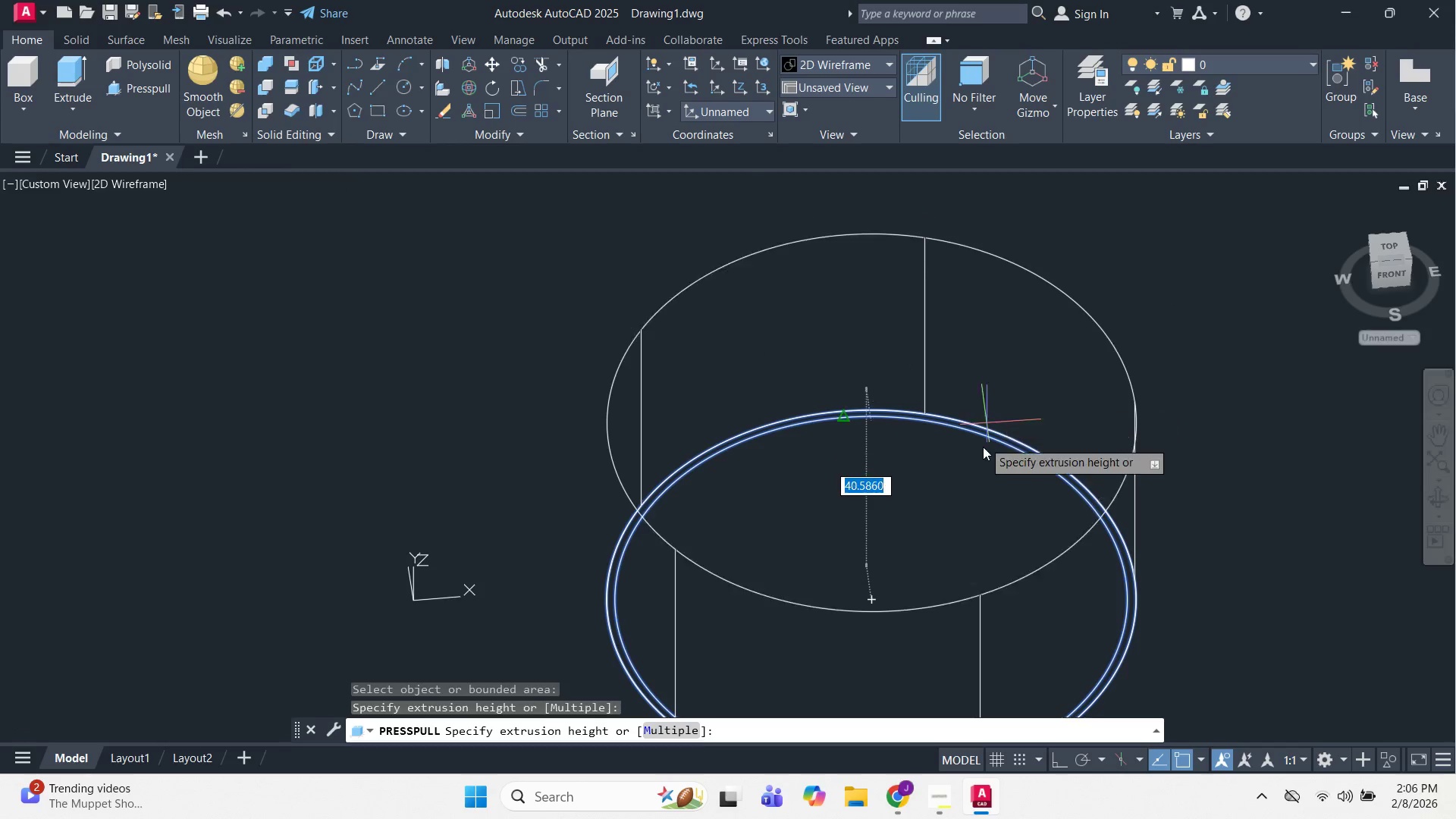 
key(Escape)
 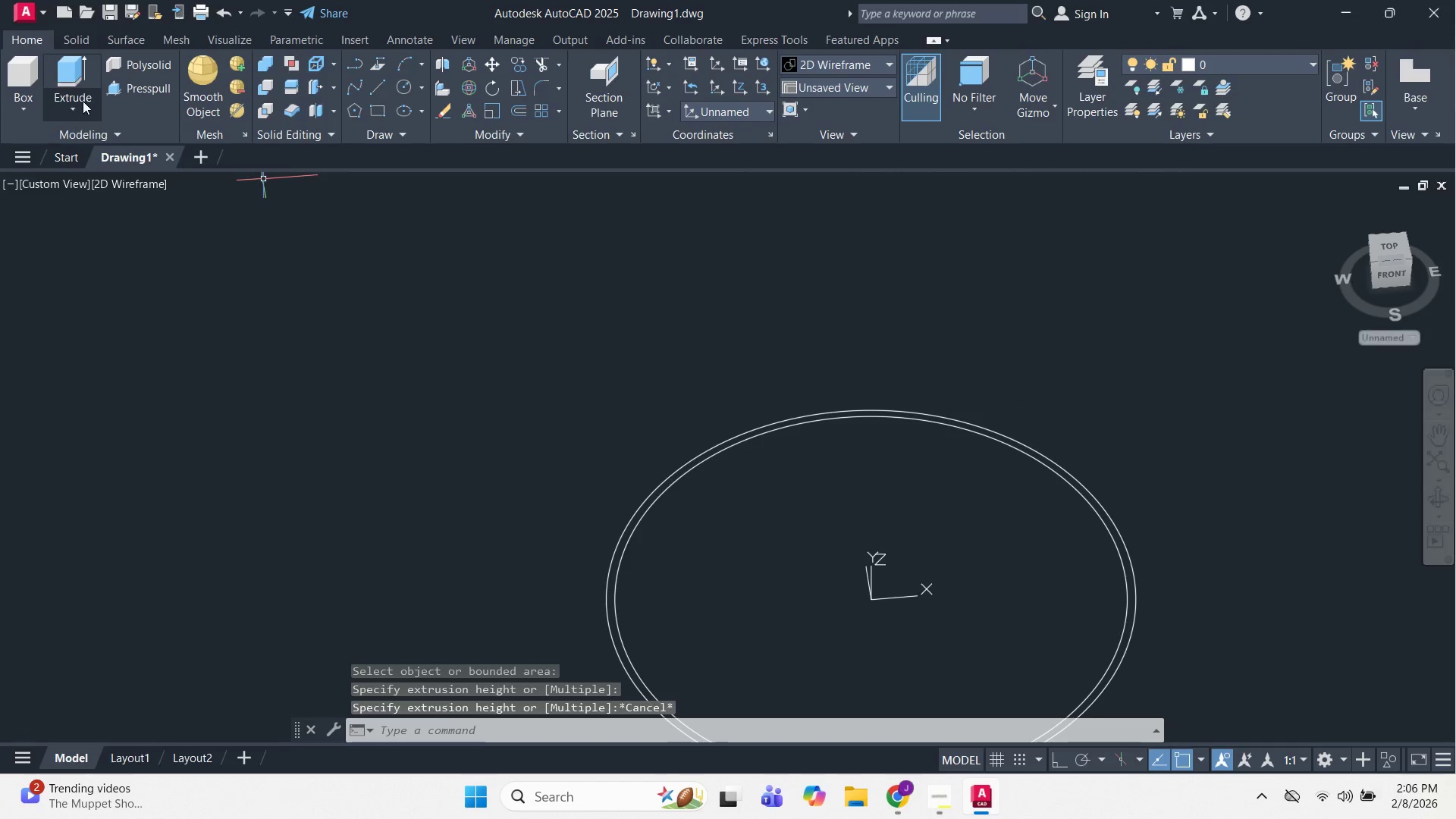 
left_click([133, 84])
 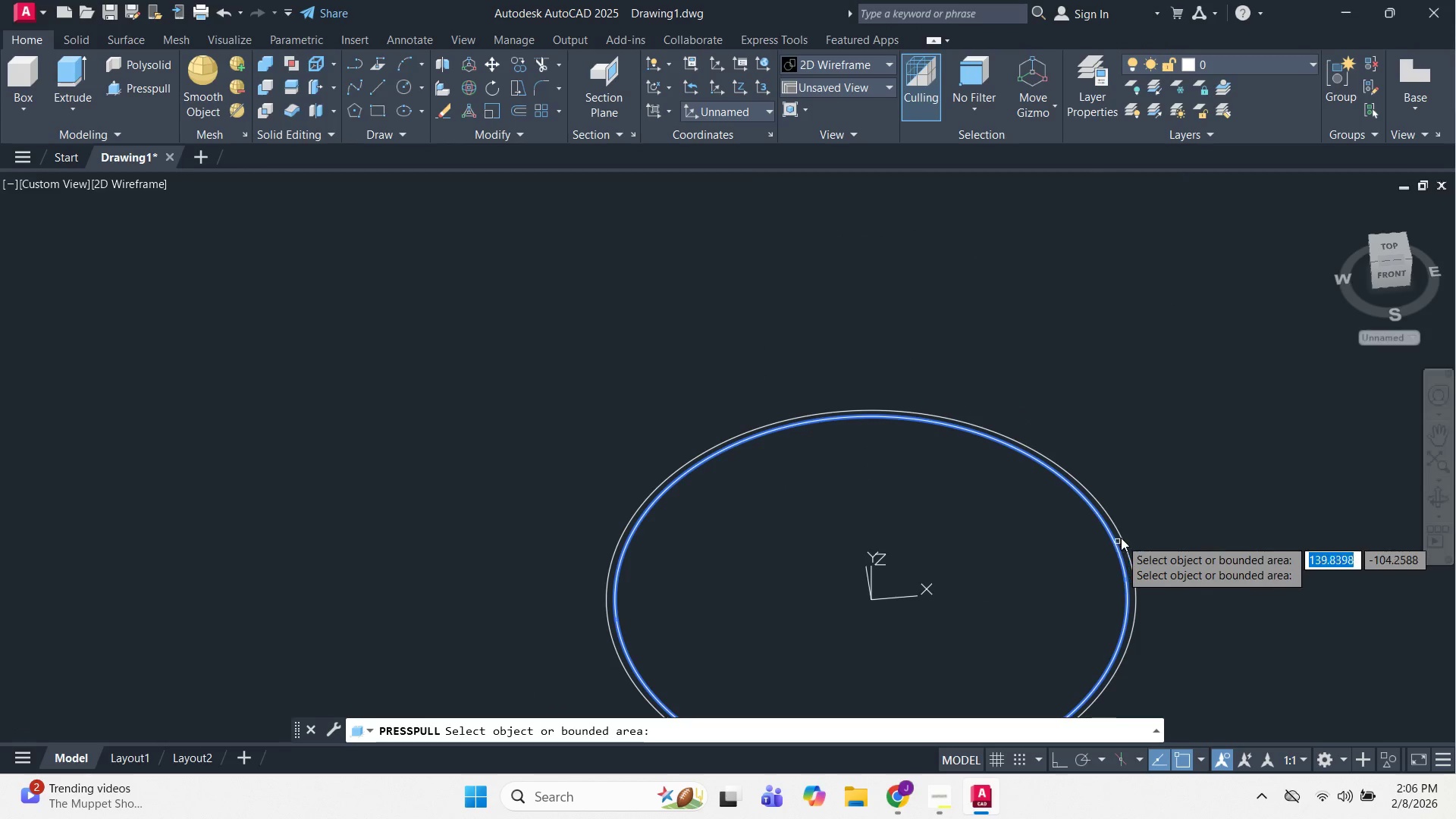 
scroll: coordinate [1121, 538], scroll_direction: up, amount: 1.0
 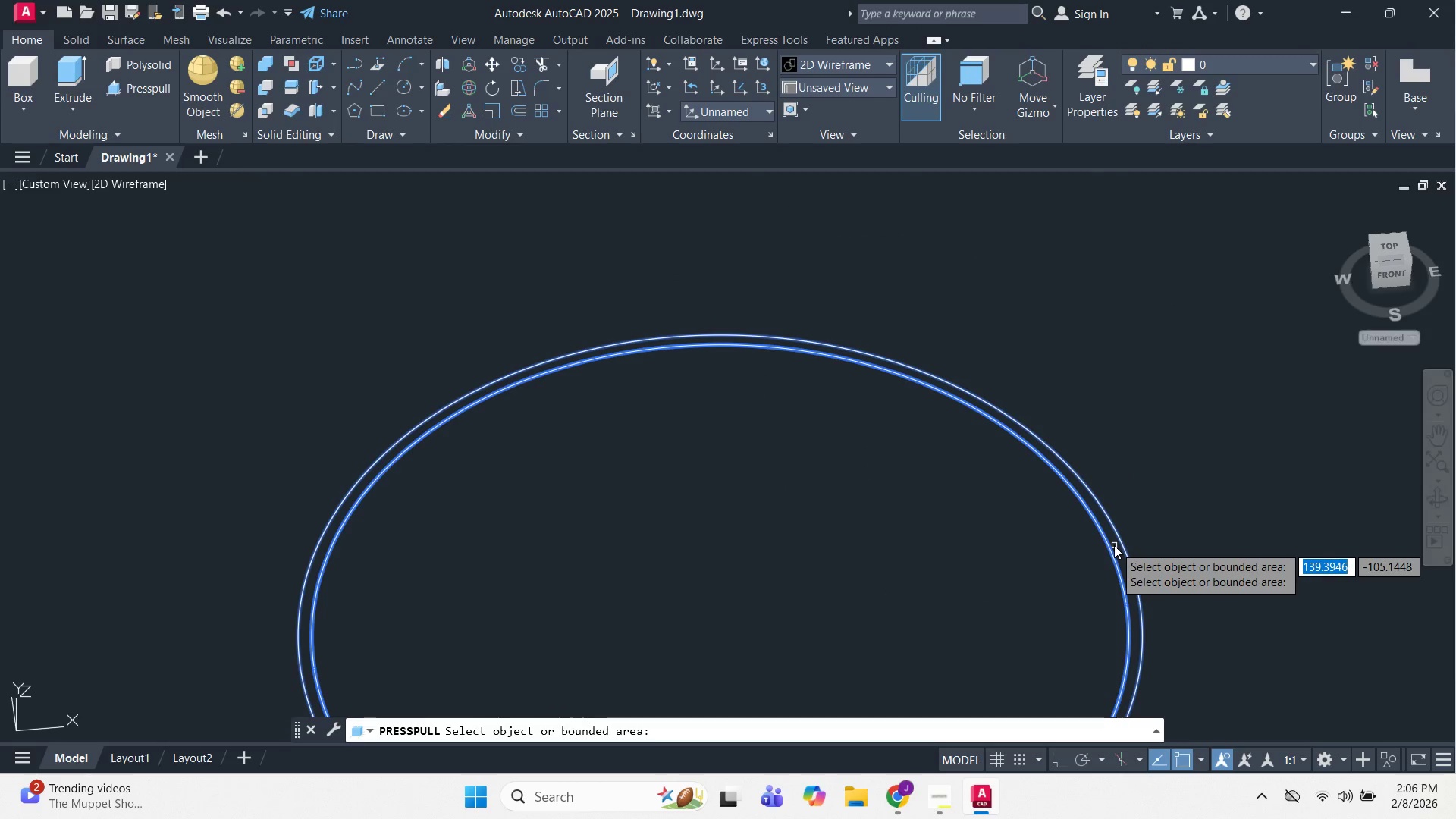 
left_click([1114, 545])
 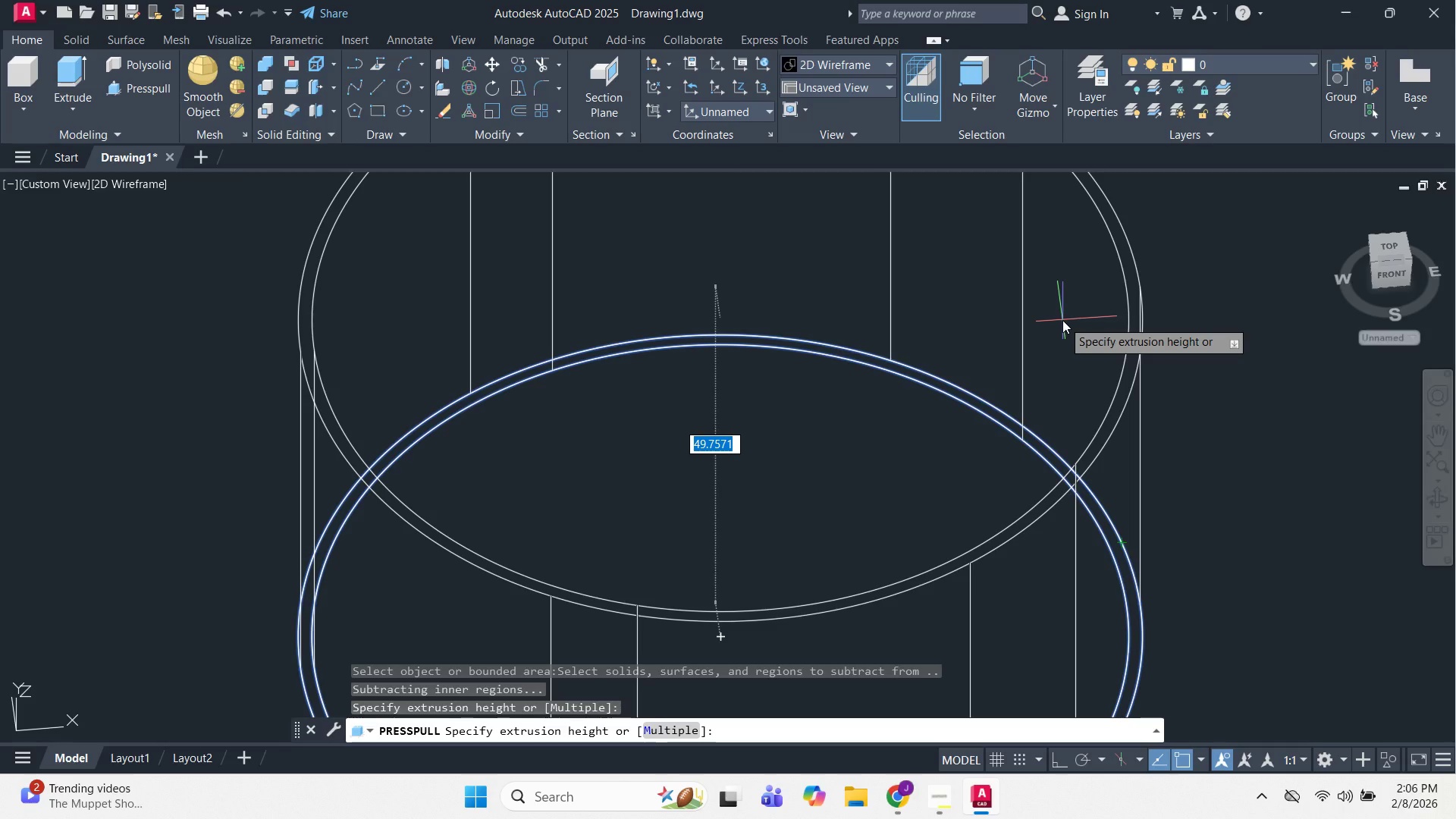 
wait(27.97)
 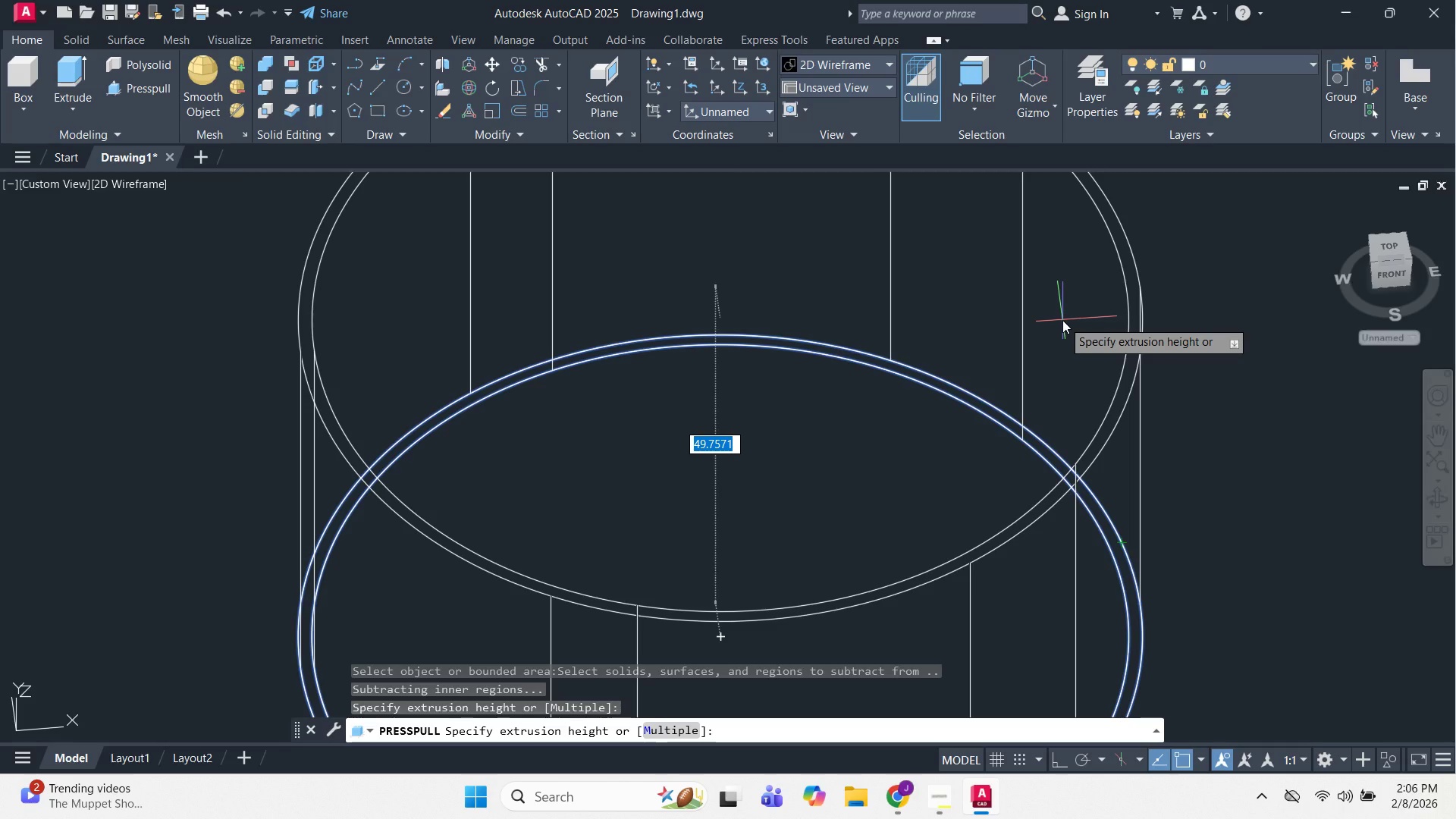 
key(Numpad8)
 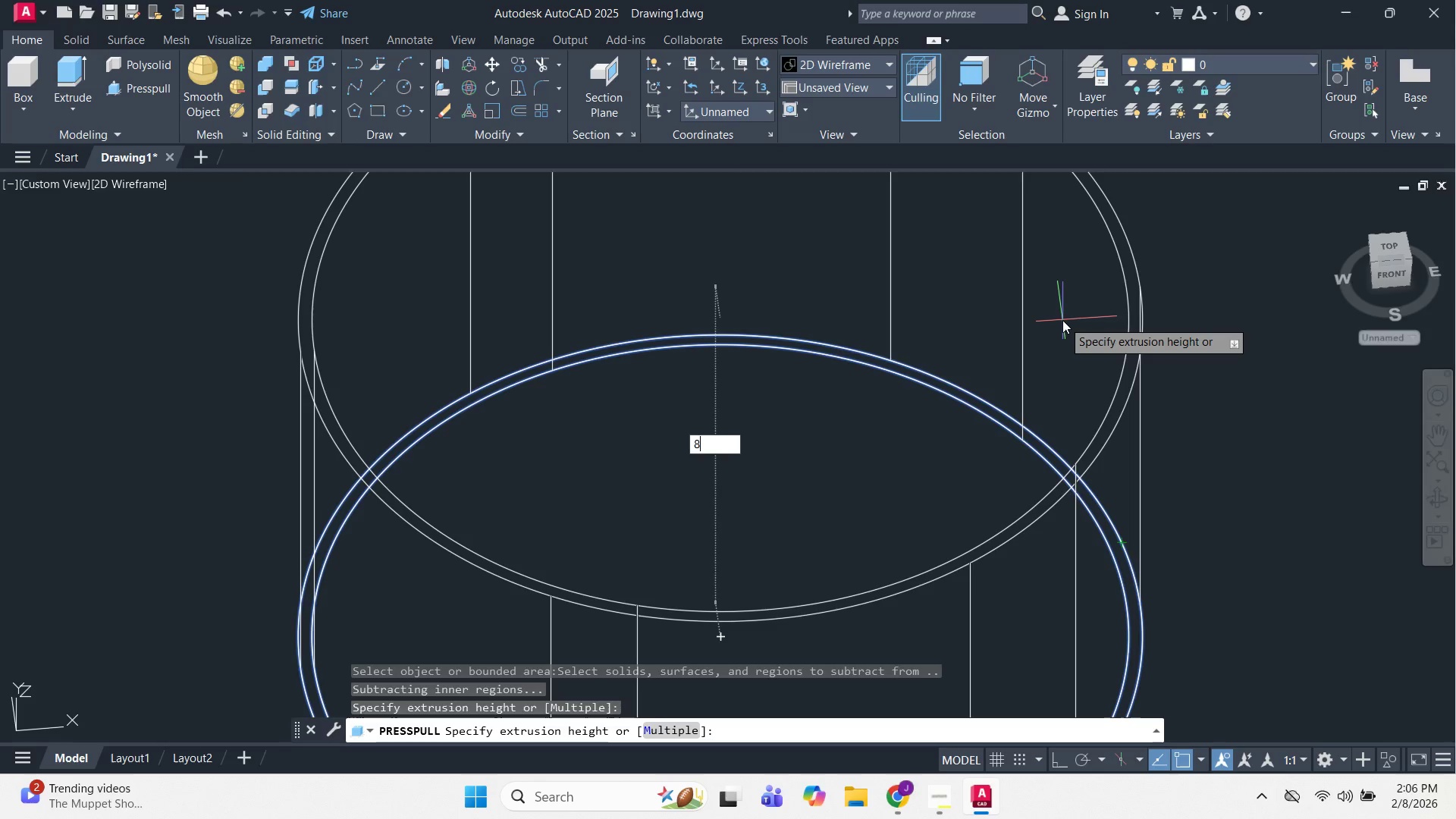 
key(Numpad5)
 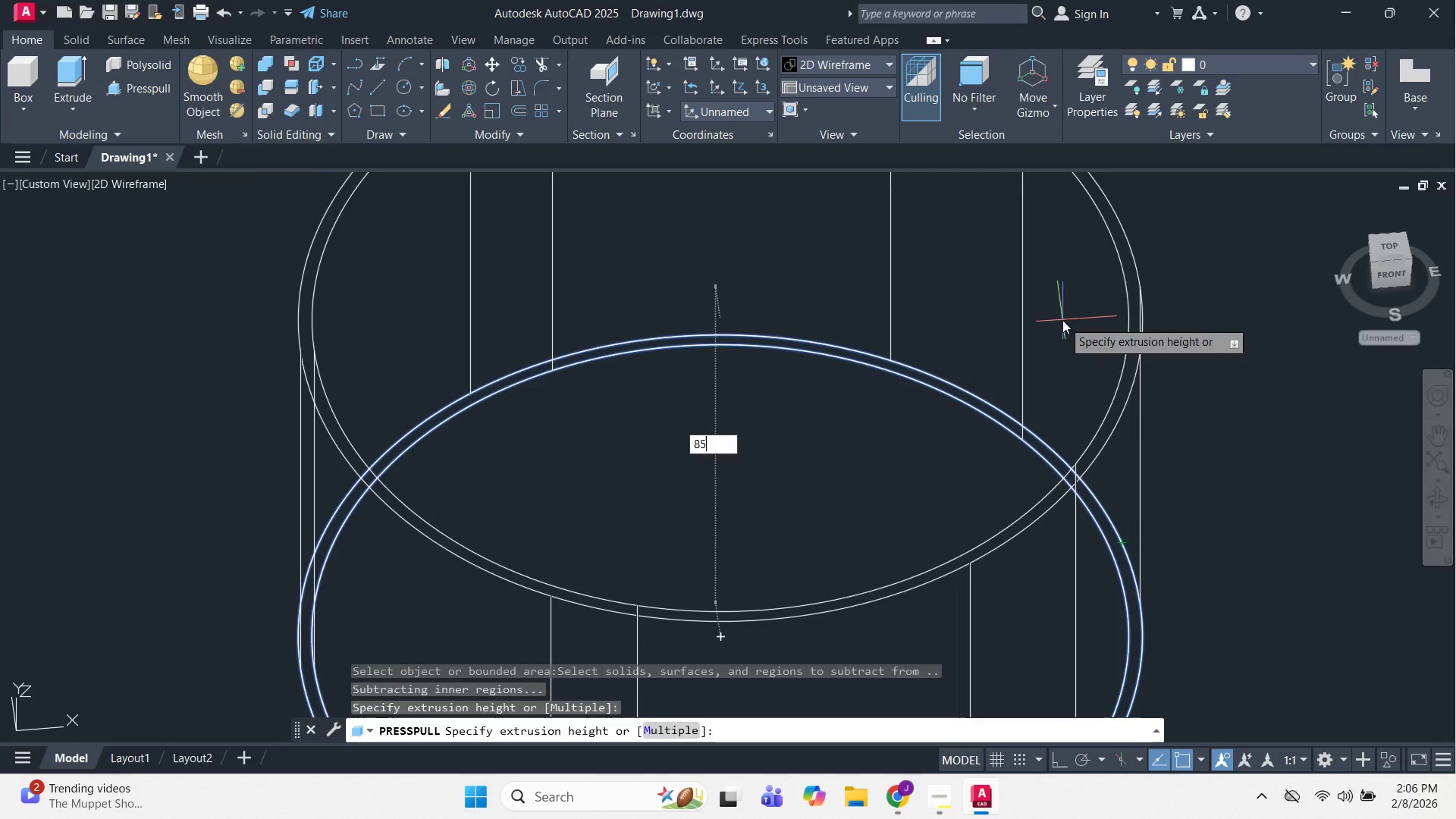 
key(NumpadEnter)
 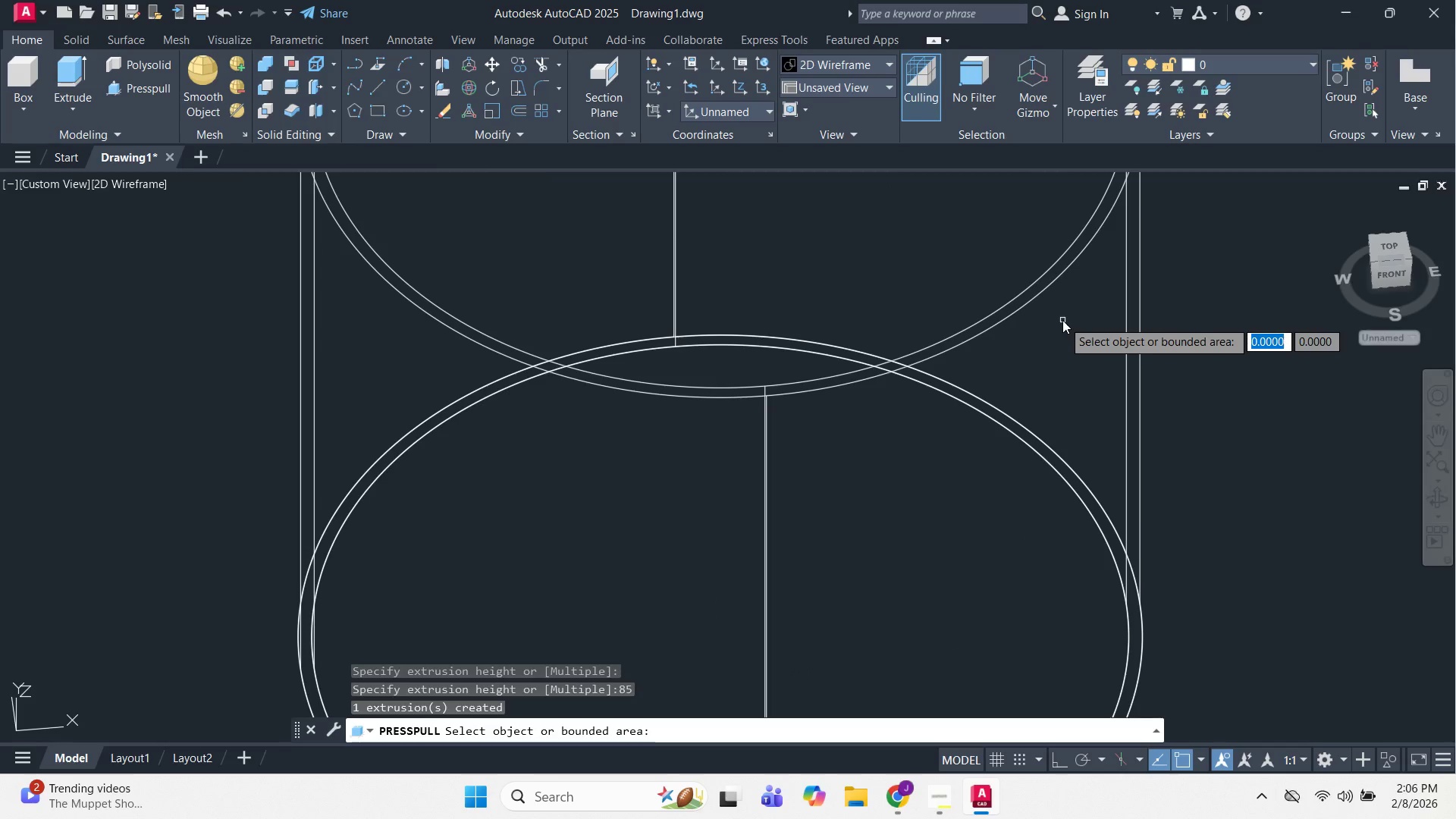 
scroll: coordinate [1065, 342], scroll_direction: down, amount: 1.0
 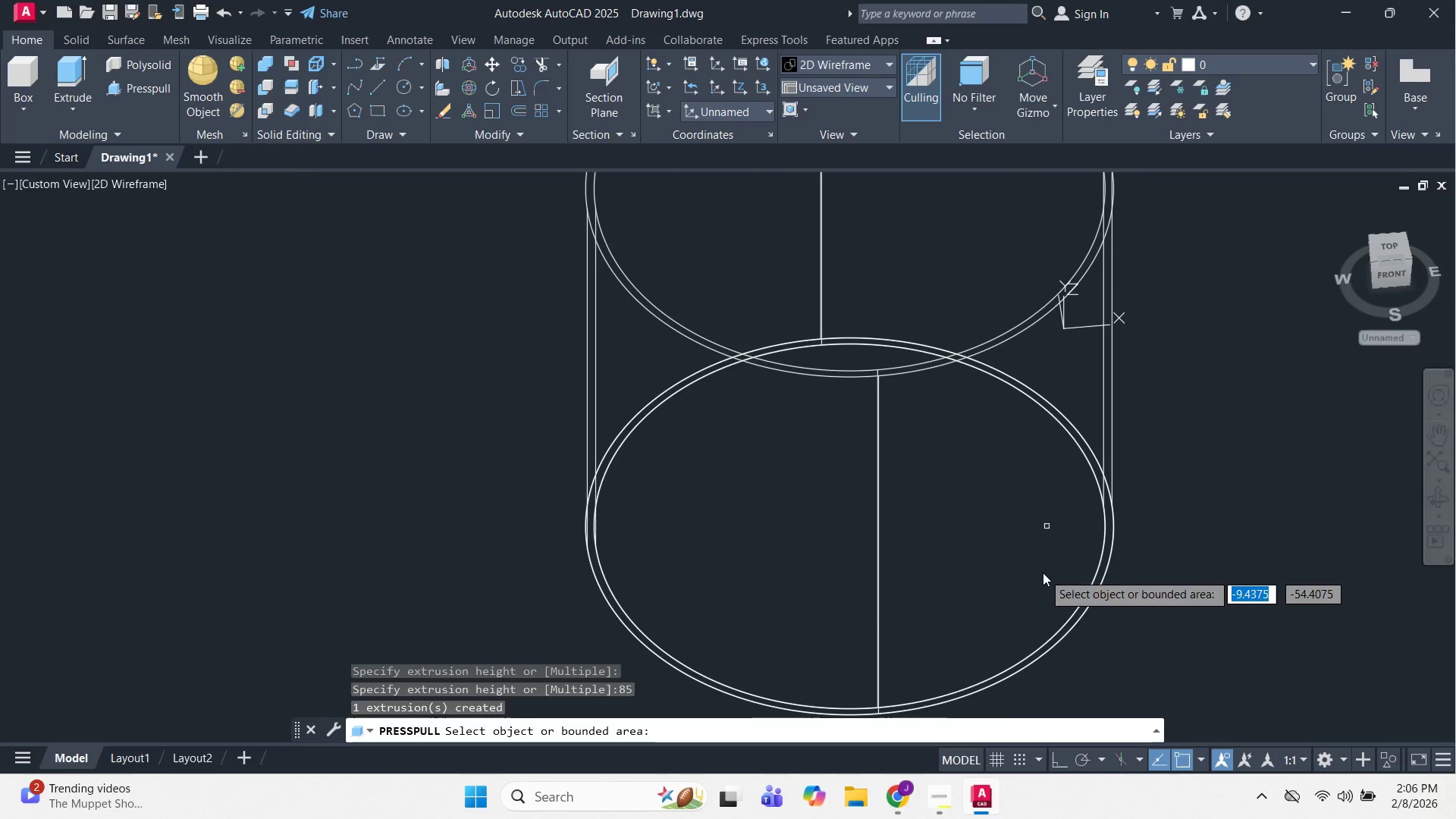 
scroll: coordinate [1043, 573], scroll_direction: up, amount: 1.0
 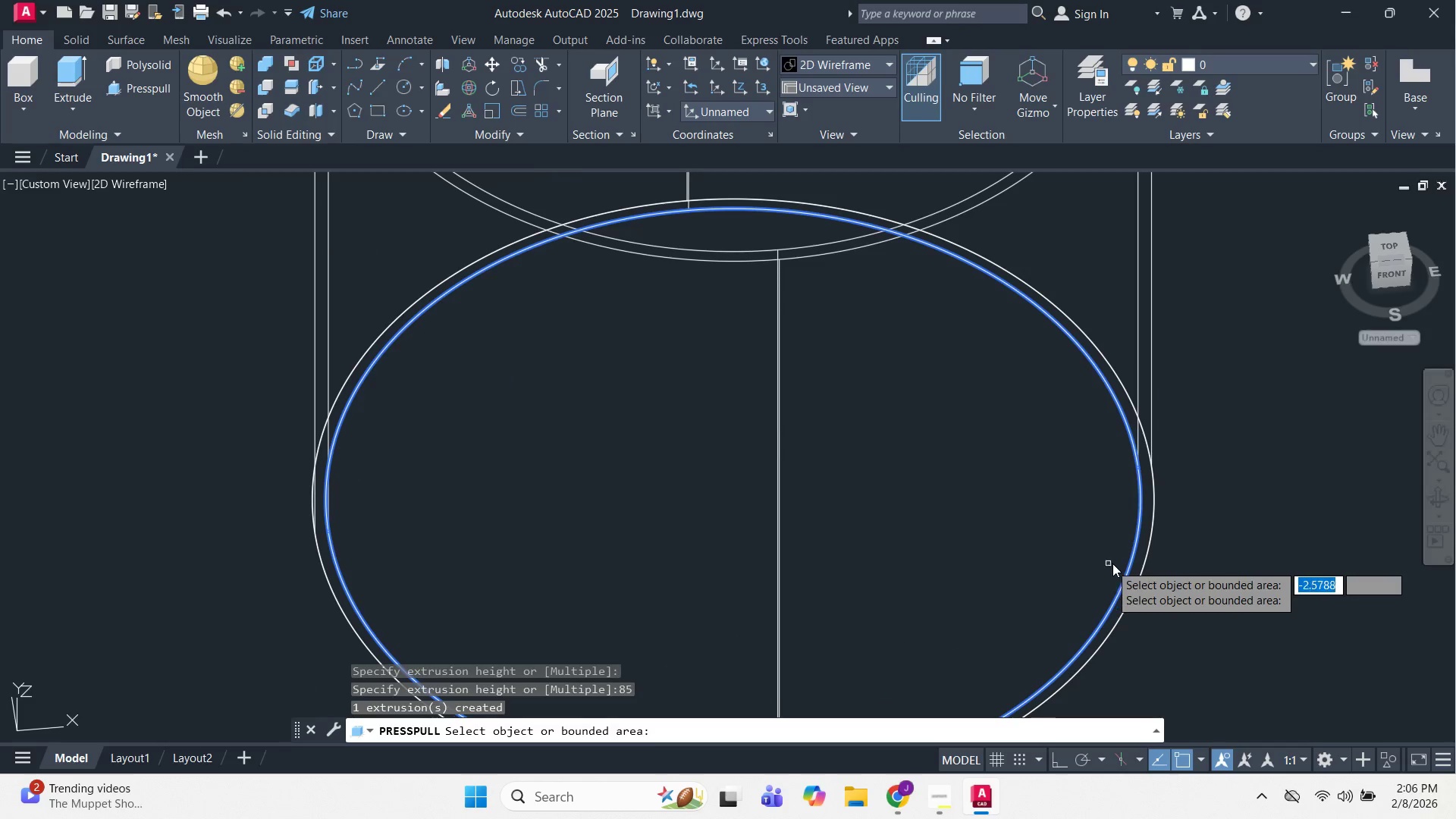 
left_click([1119, 568])
 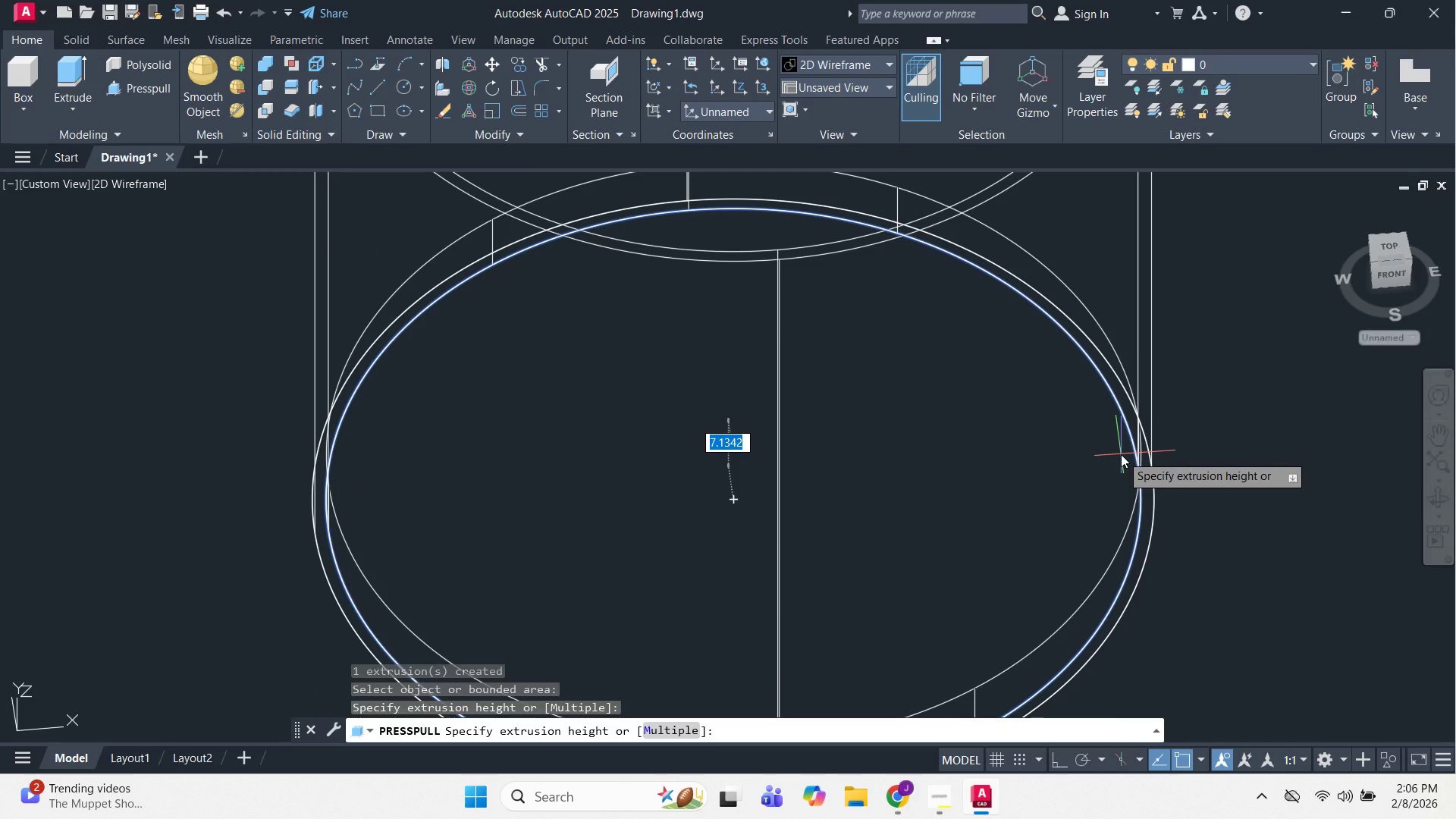 
key(Numpad1)
 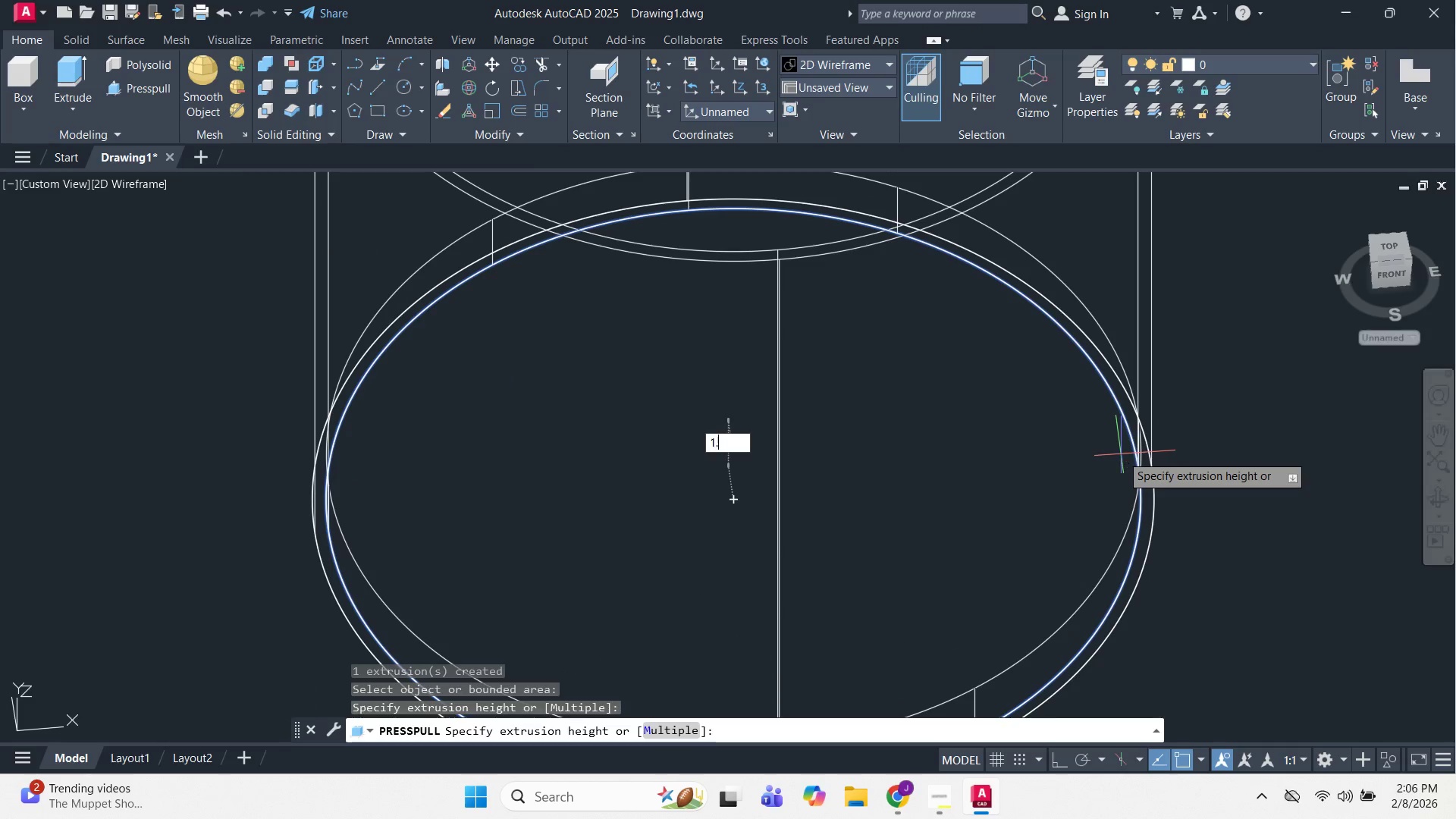 
key(NumpadDecimal)
 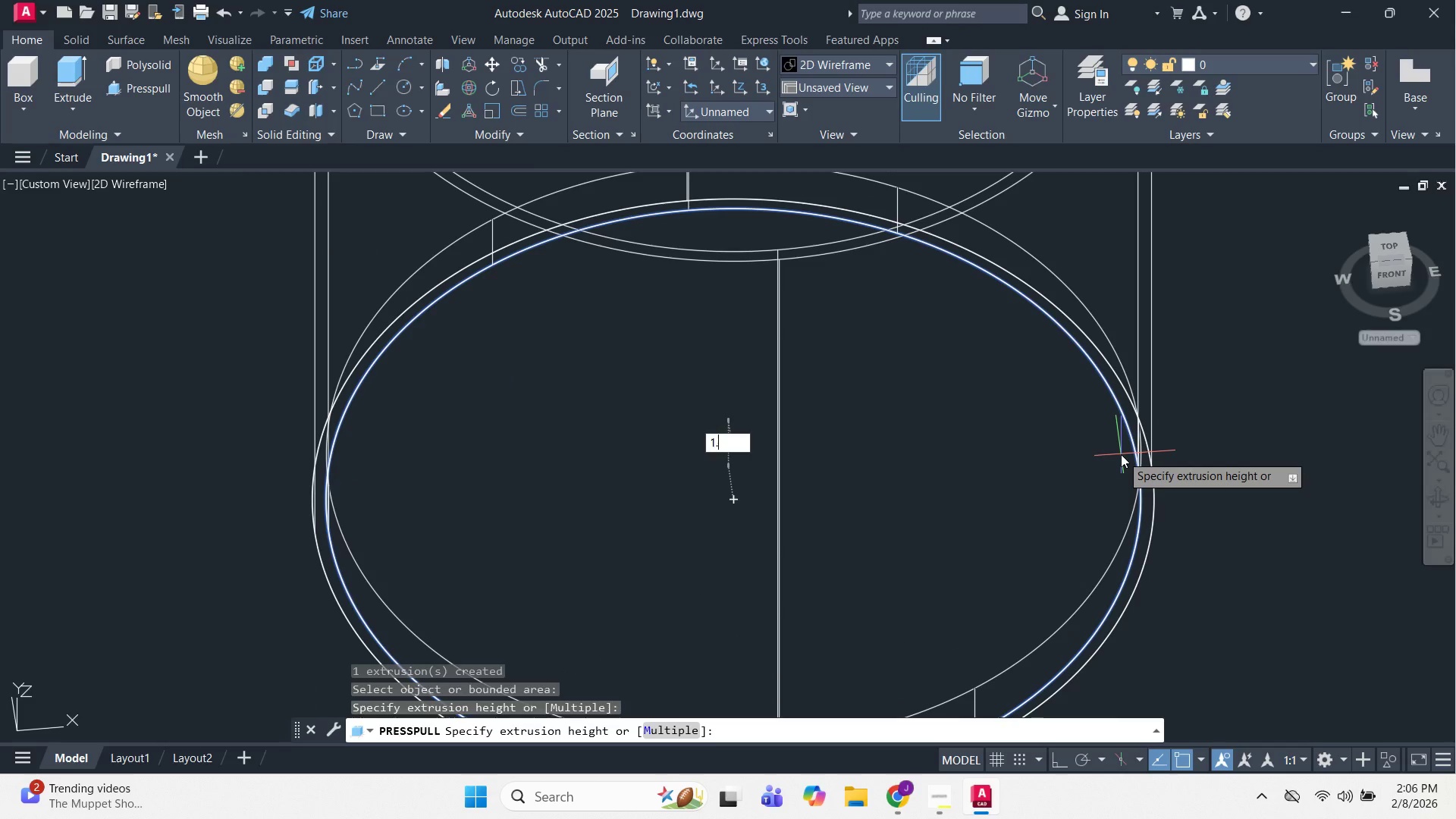 
key(Numpad5)
 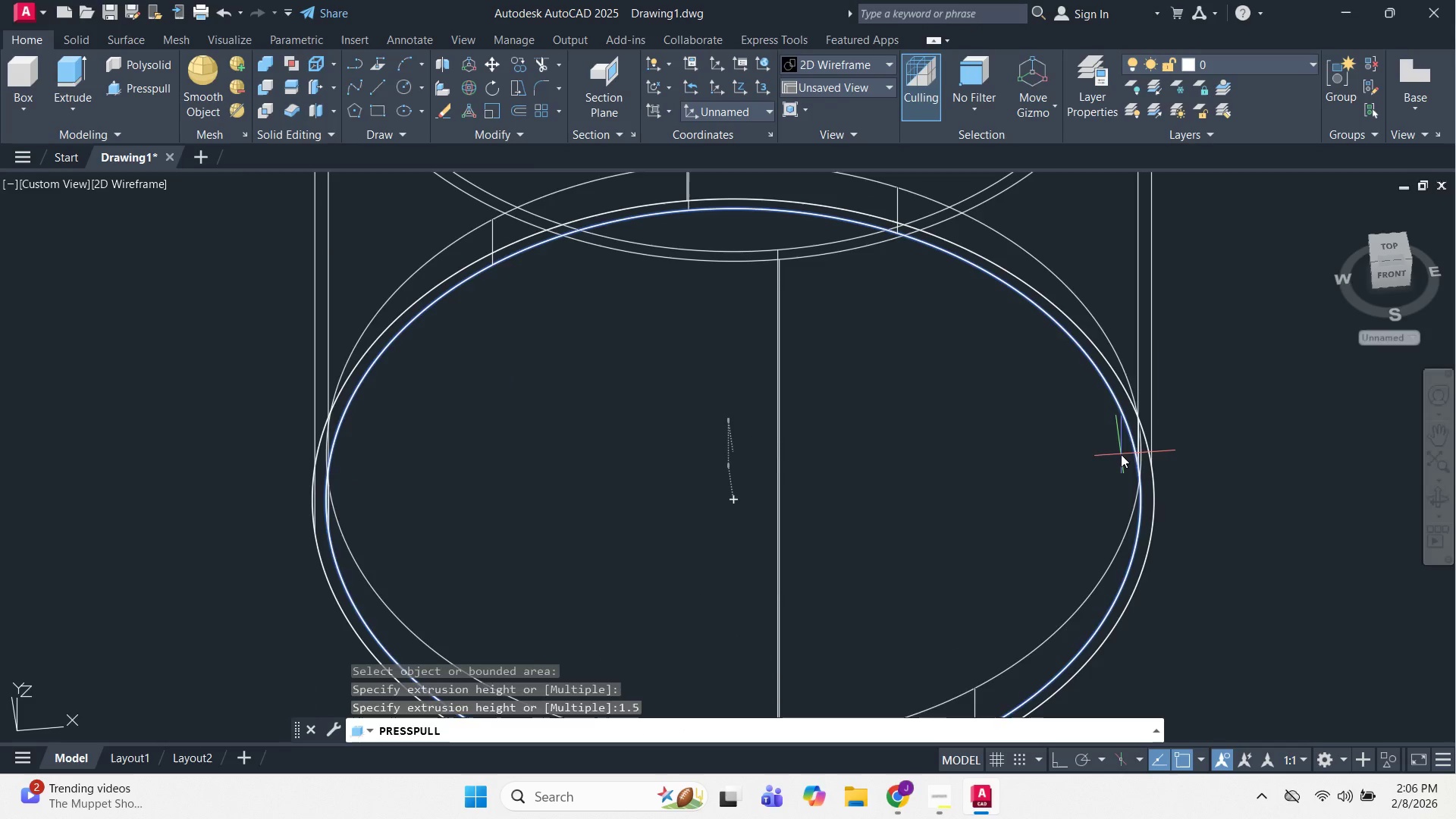 
key(NumpadEnter)
 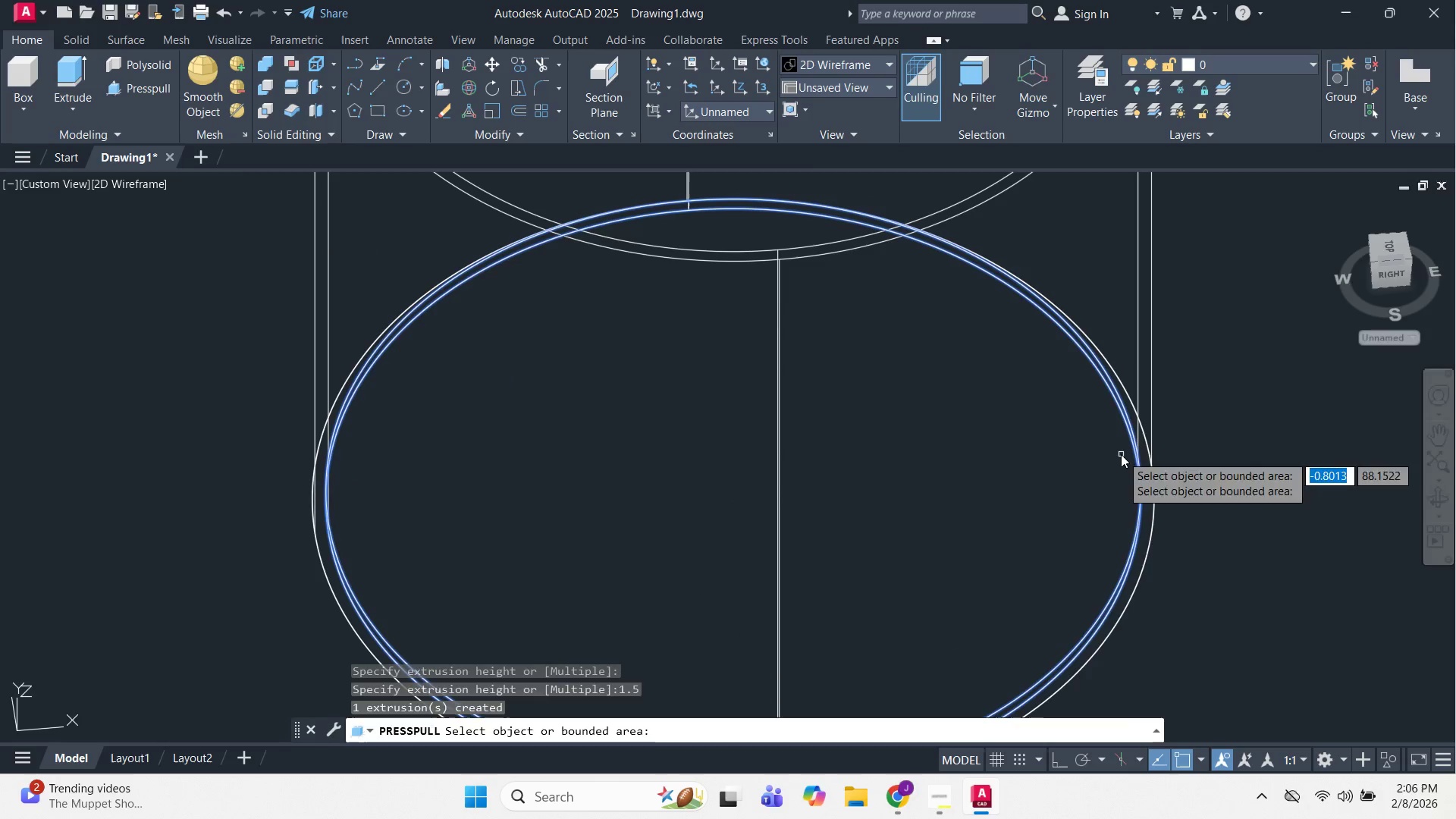 
key(Escape)
 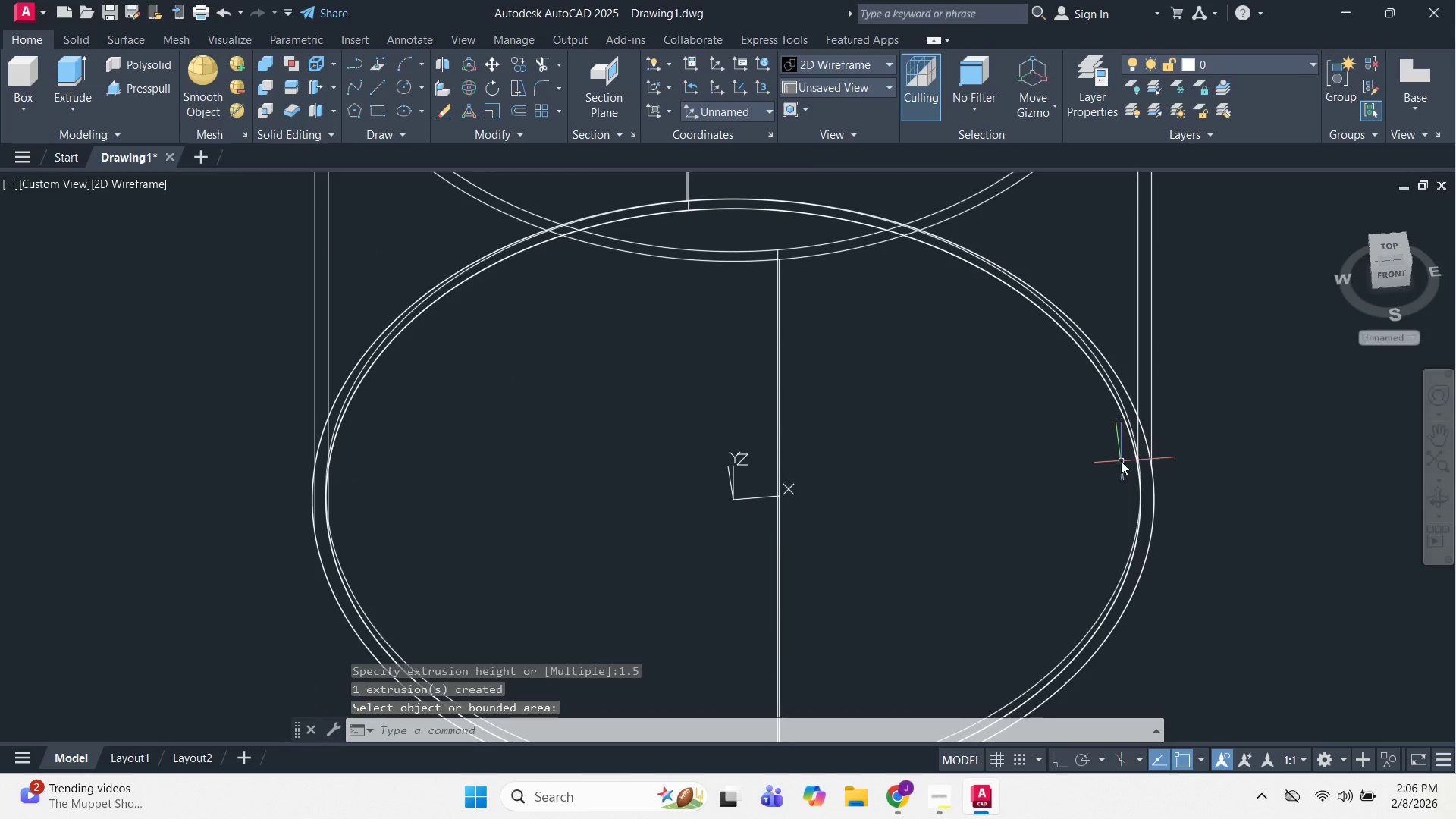 
hold_key(key=ShiftLeft, duration=1.19)
 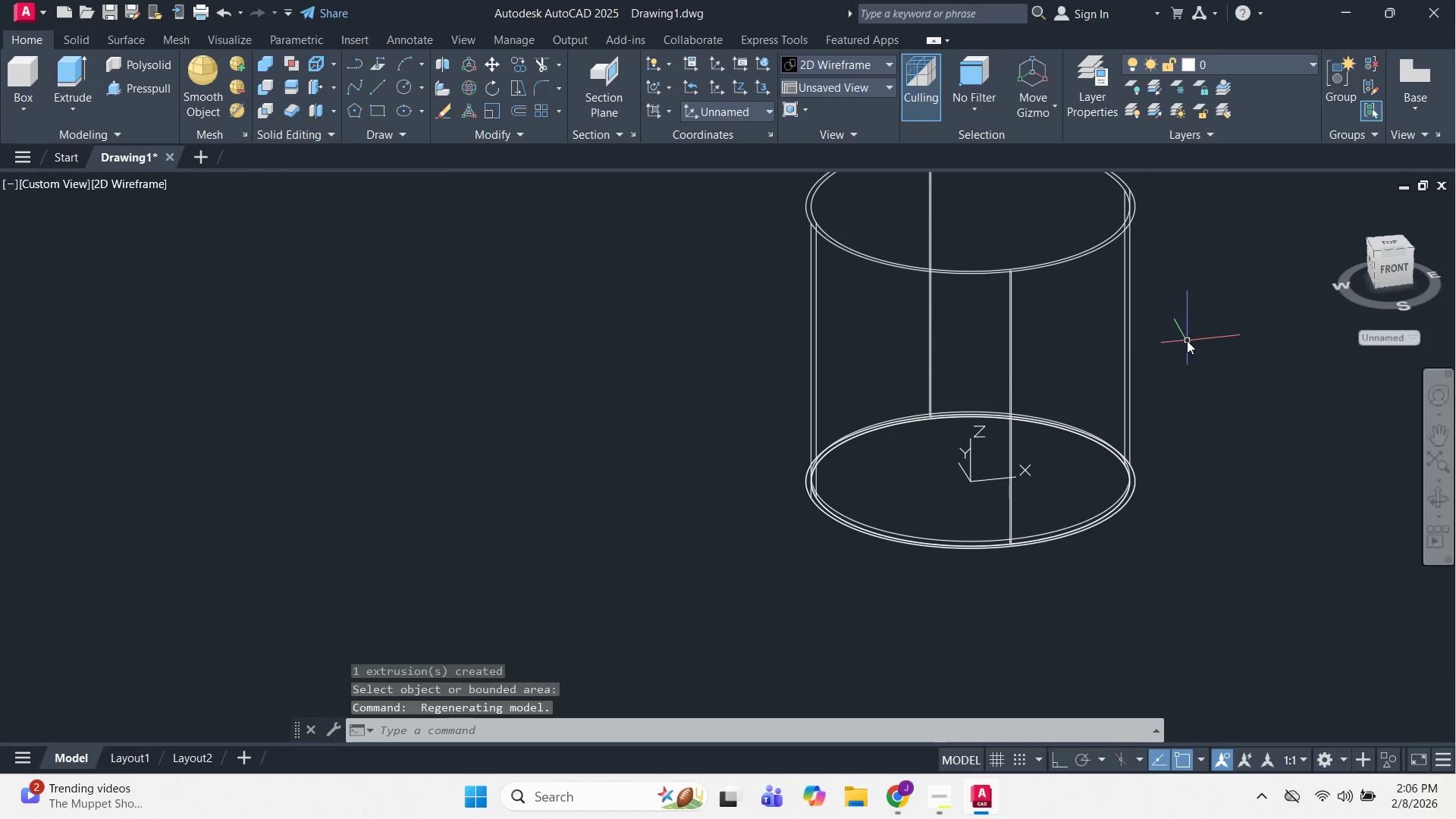 
scroll: coordinate [1123, 476], scroll_direction: down, amount: 2.0
 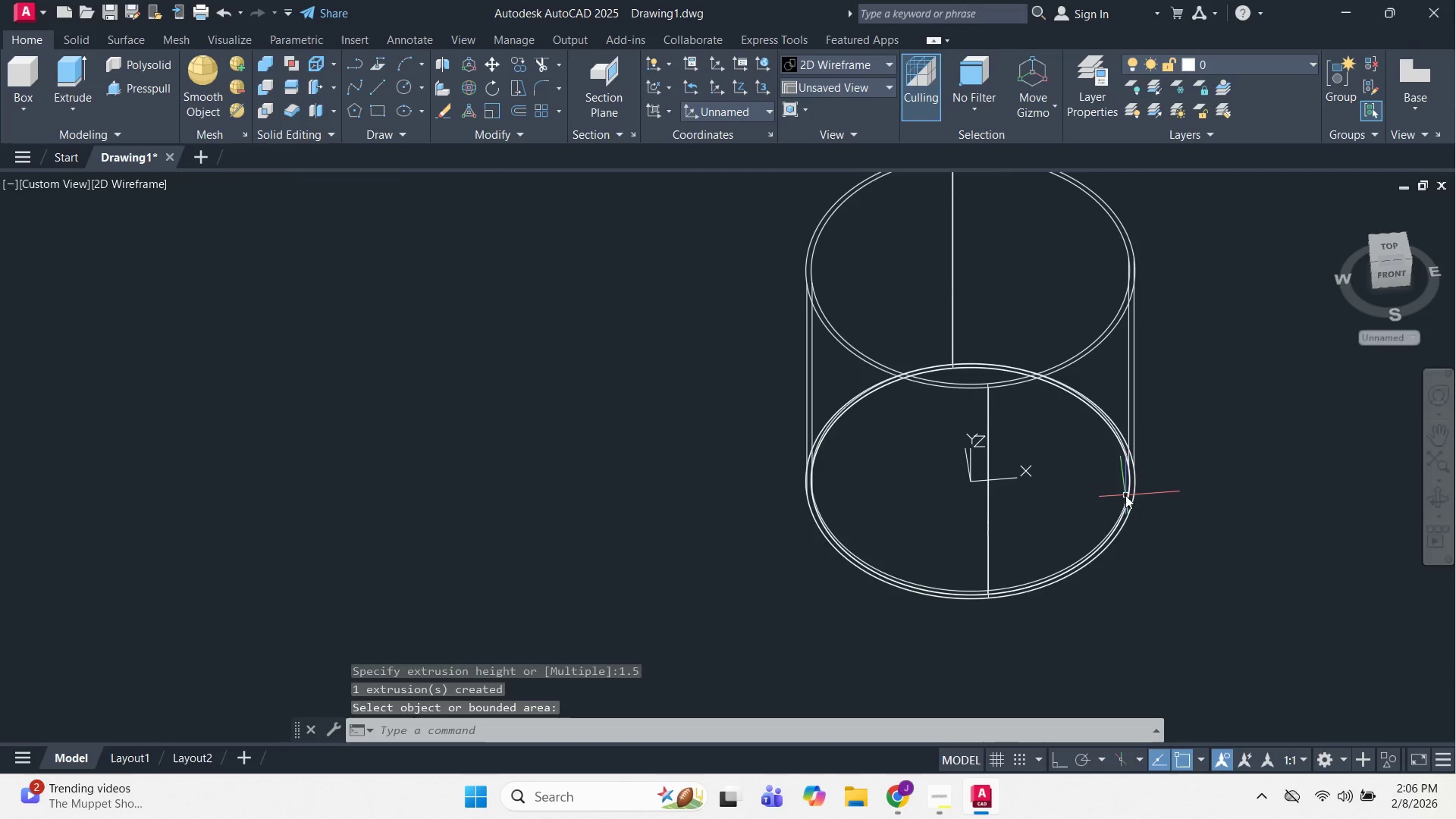 
key(Escape)
 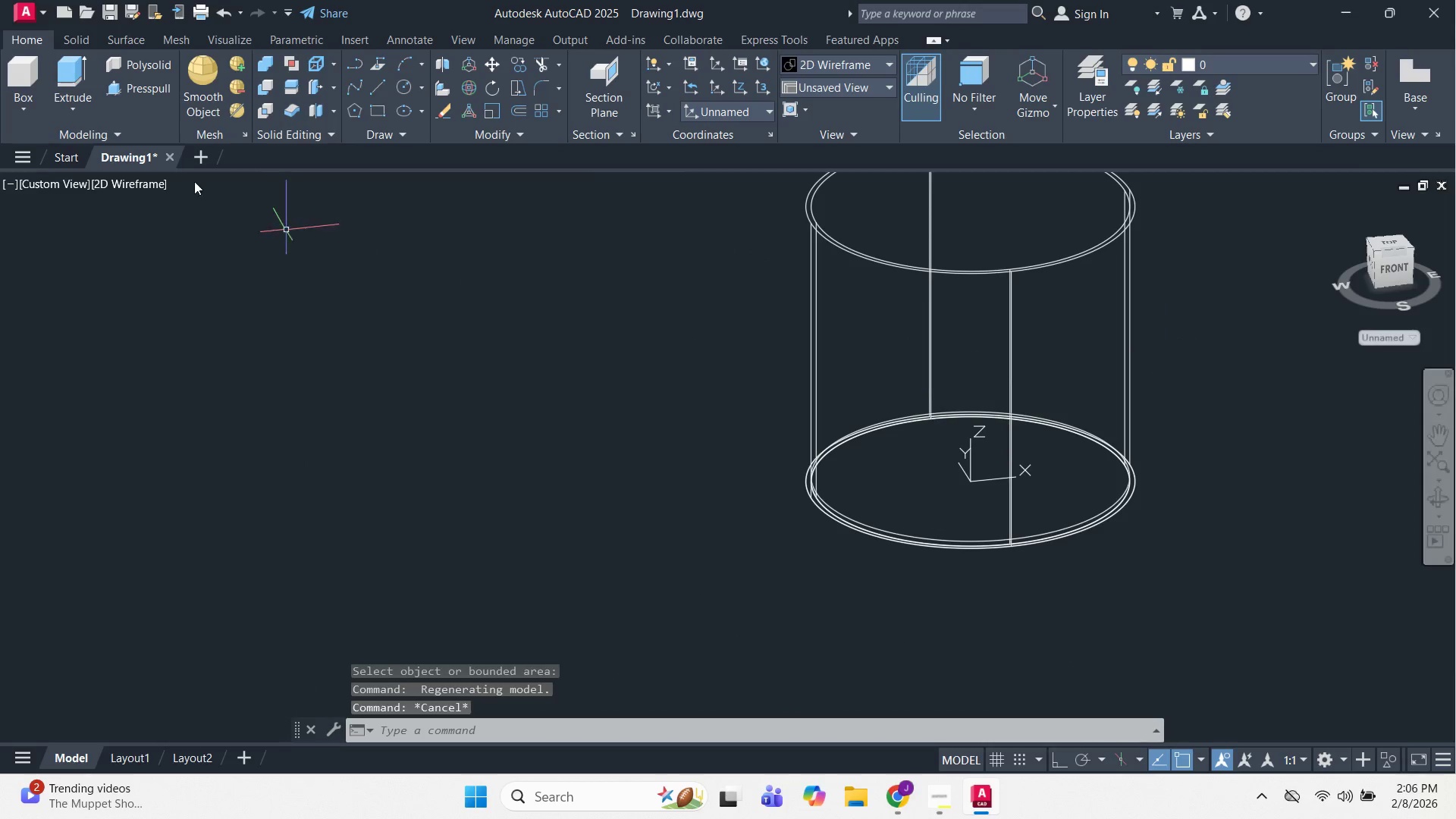 
key(Escape)
 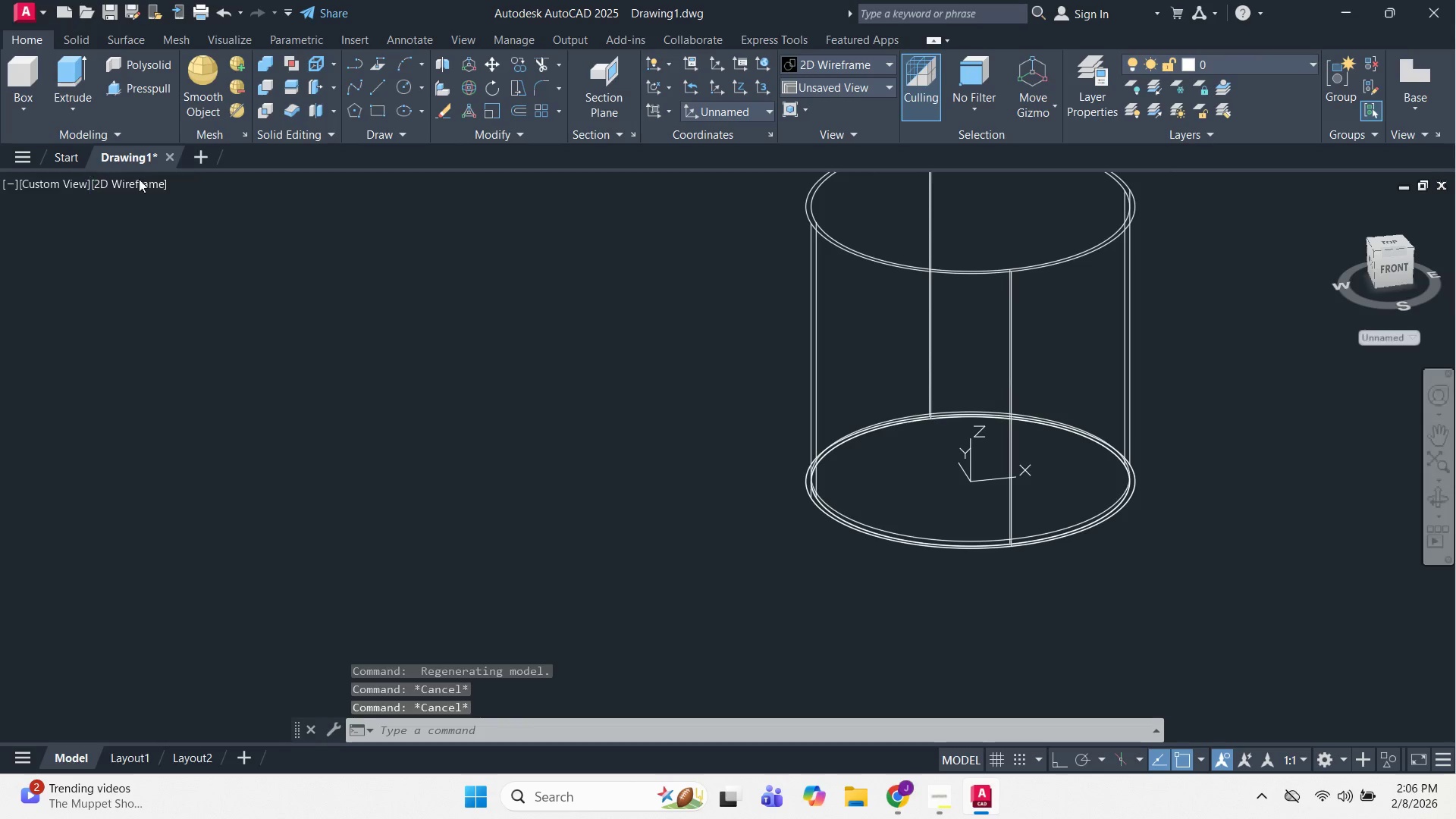 
left_click([140, 182])
 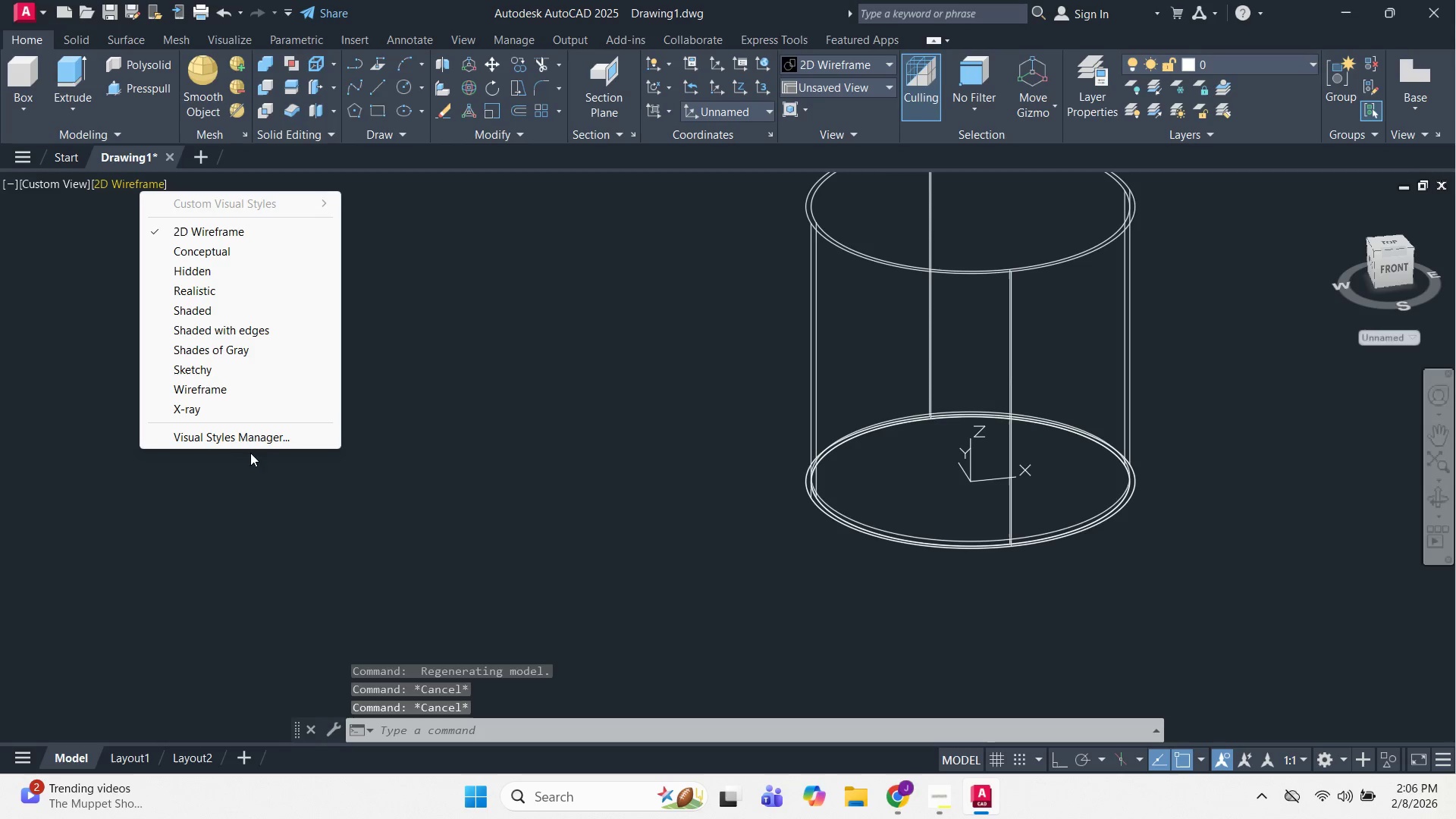 
left_click([221, 394])
 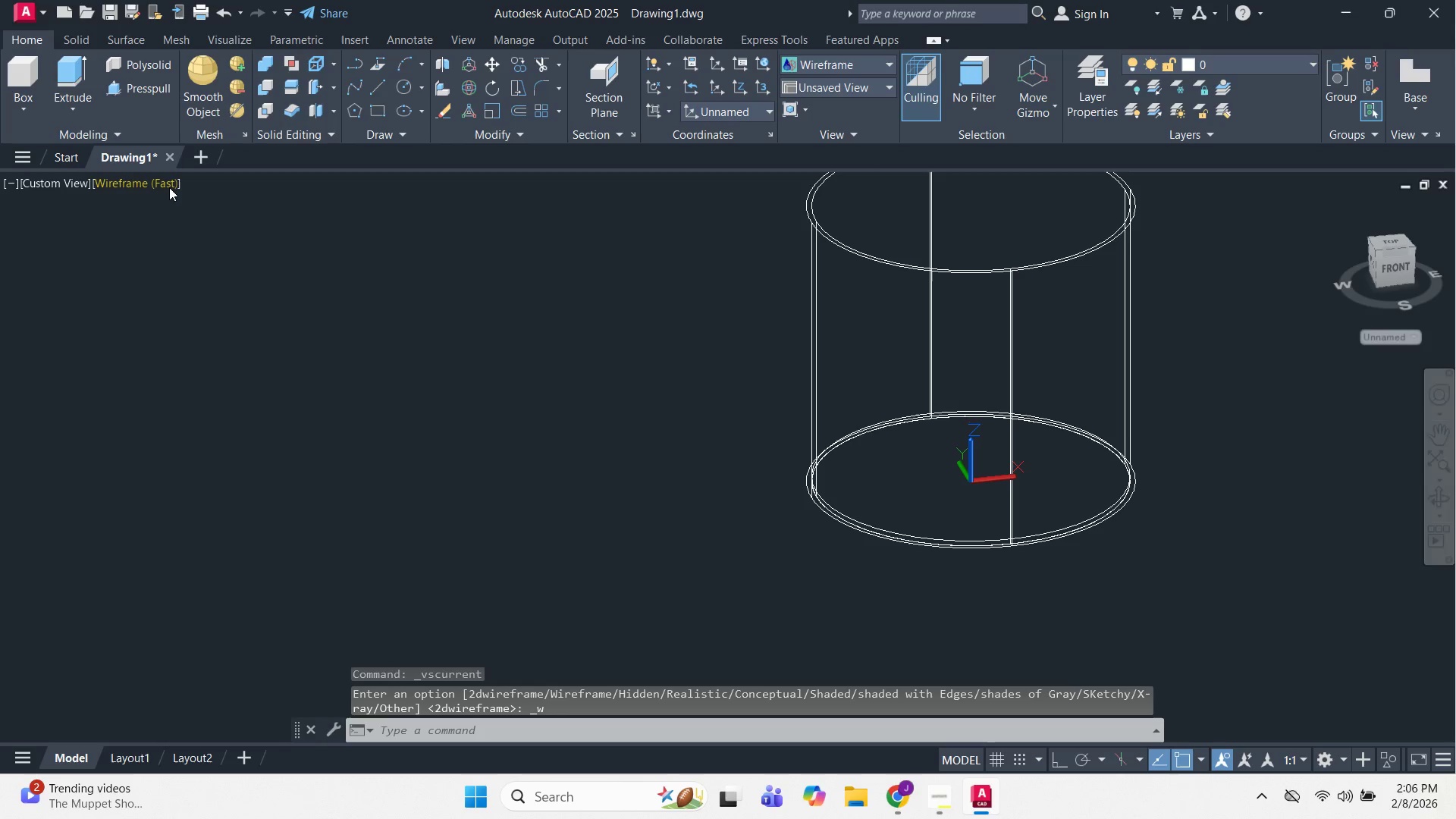 
left_click([168, 187])
 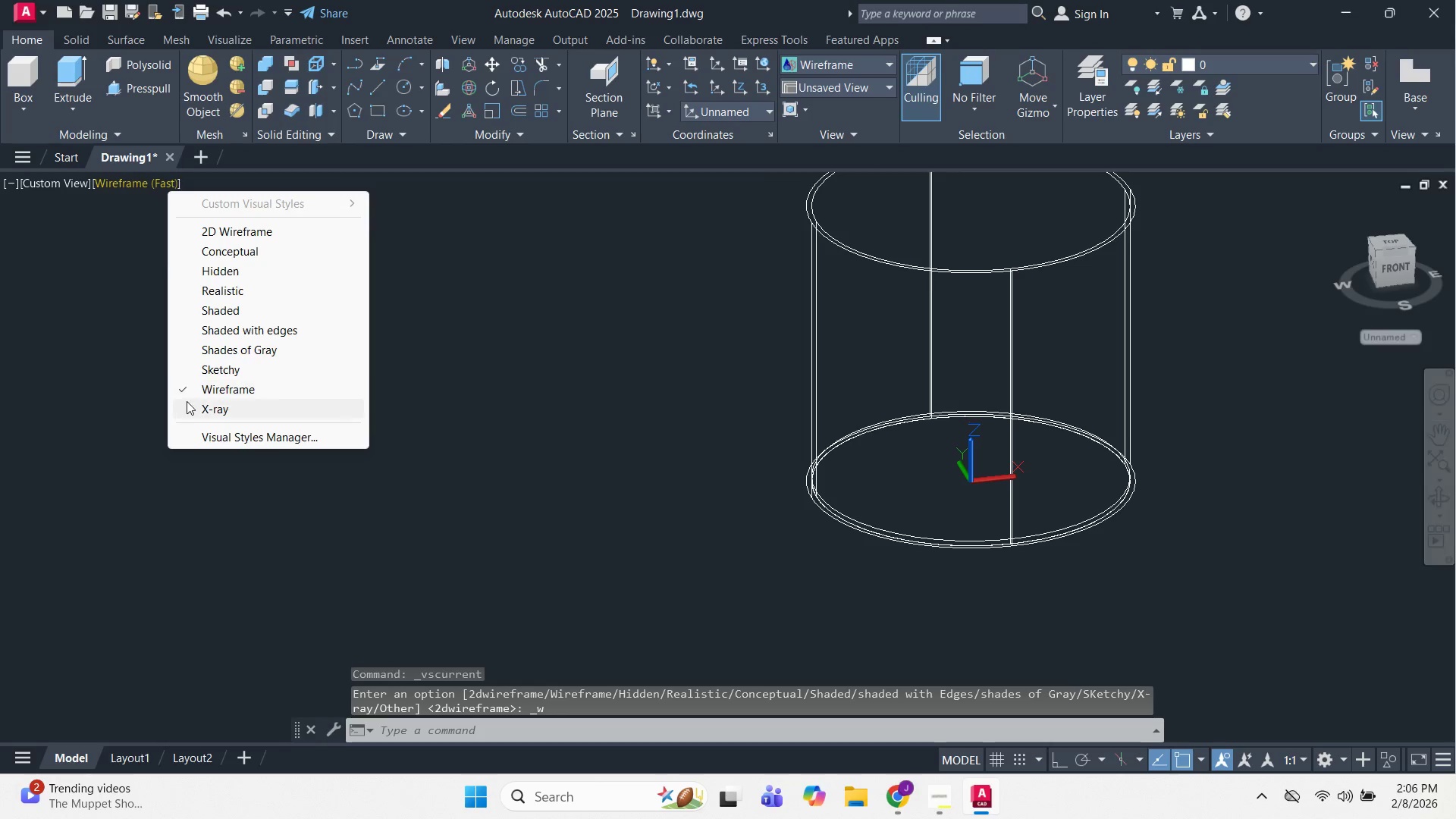 
left_click([192, 406])
 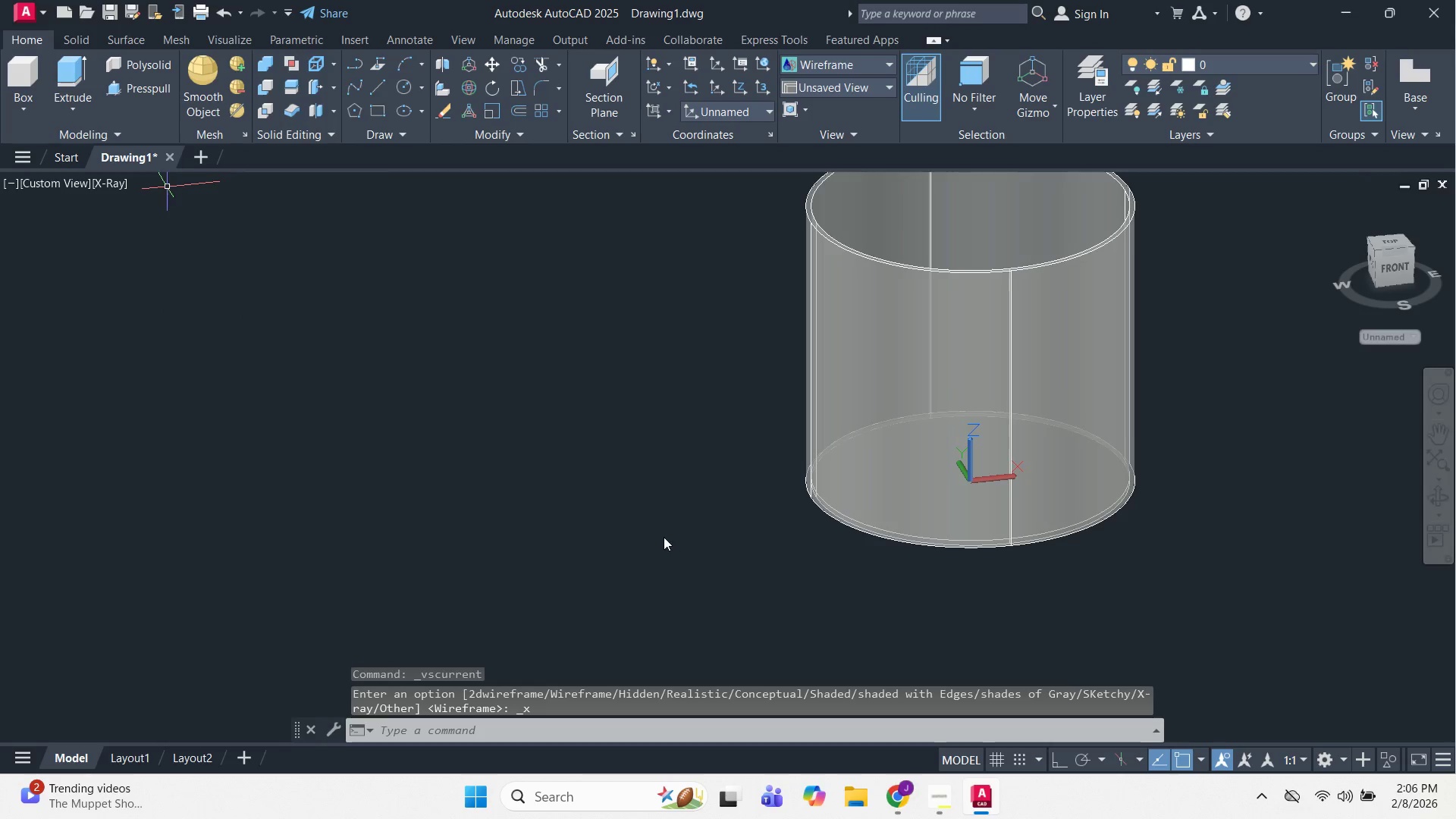 
key(Escape)
 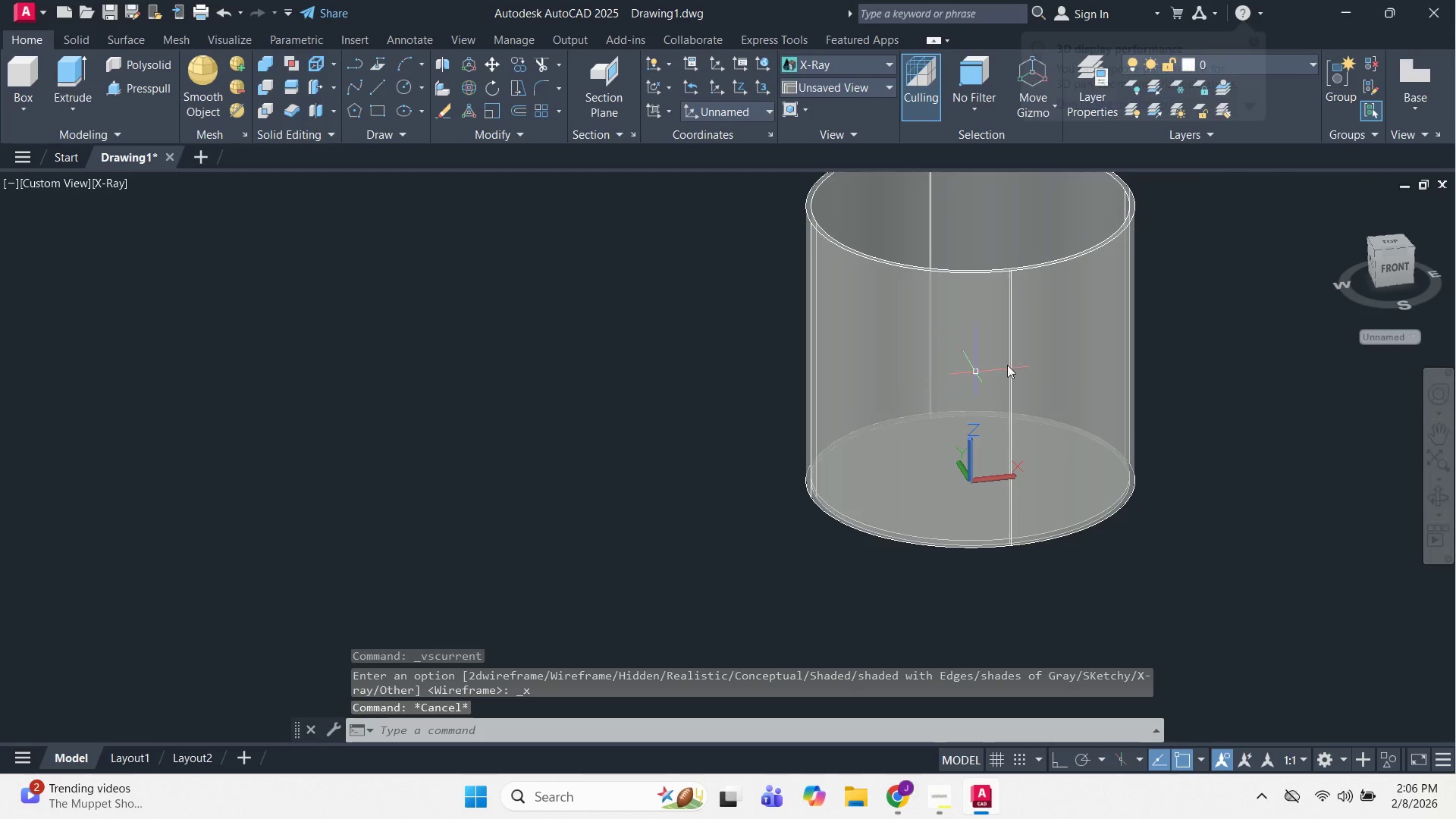 
key(Escape)
 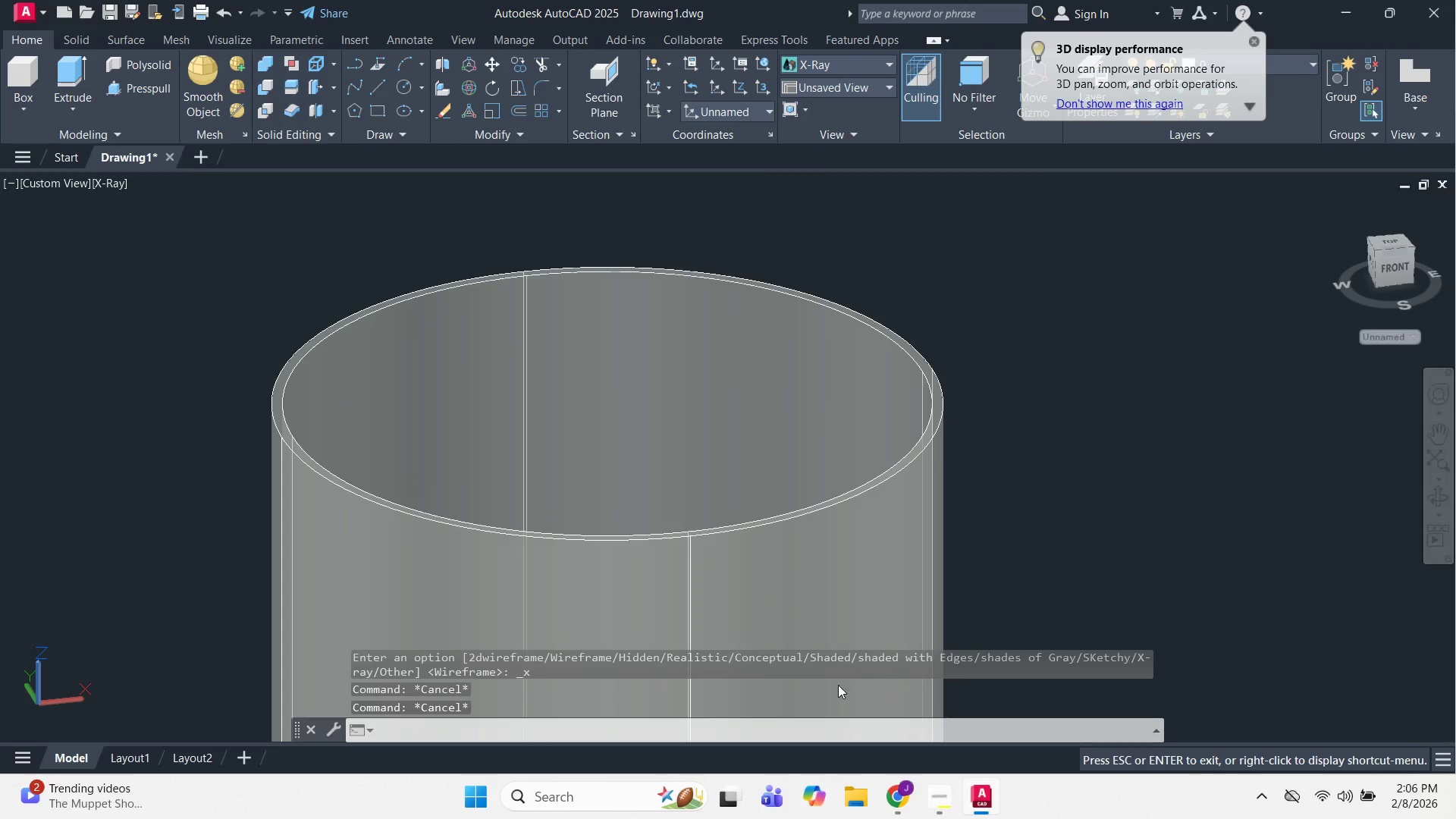 
scroll: coordinate [1068, 349], scroll_direction: up, amount: 2.0
 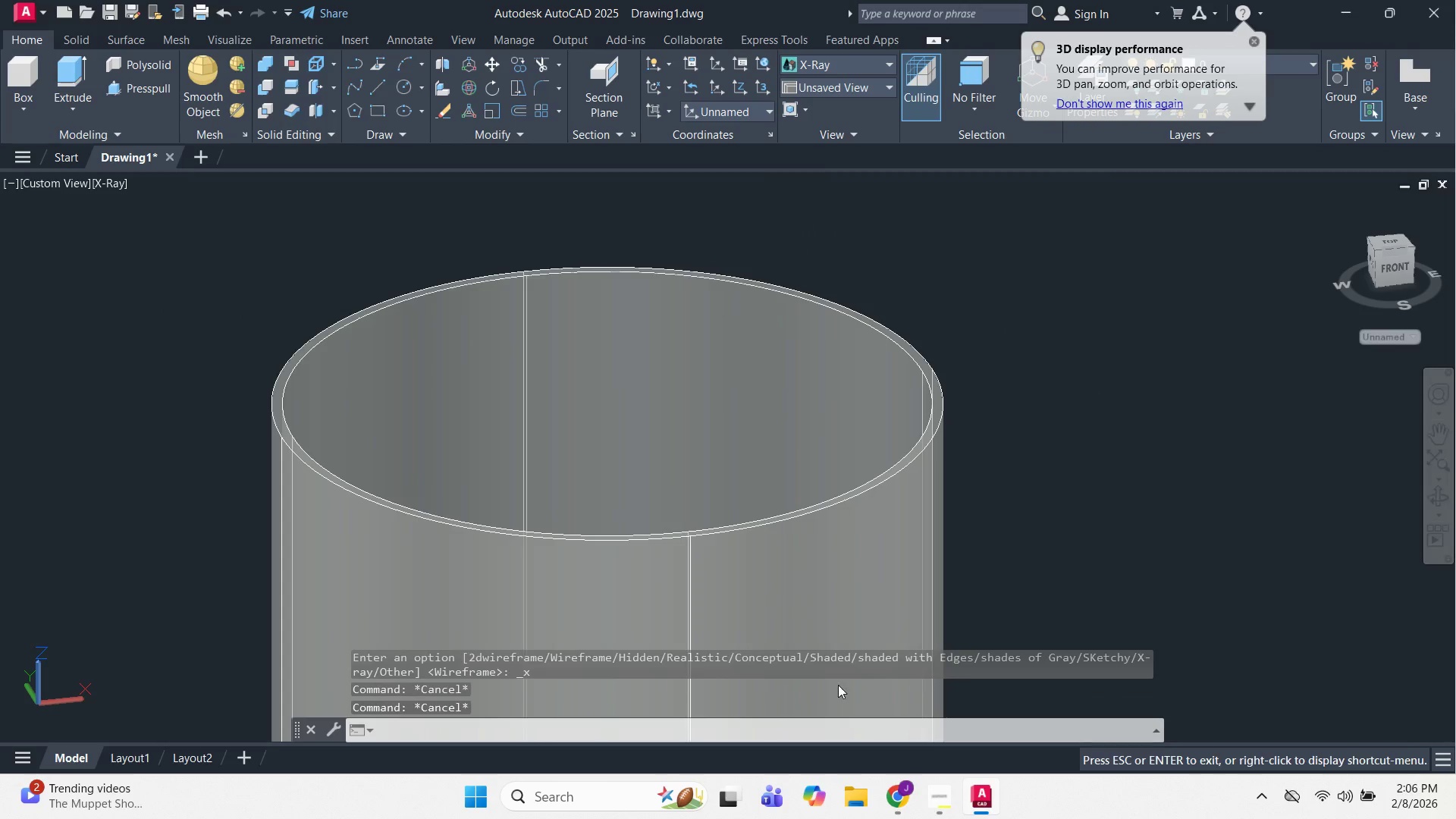 
key(Escape)
 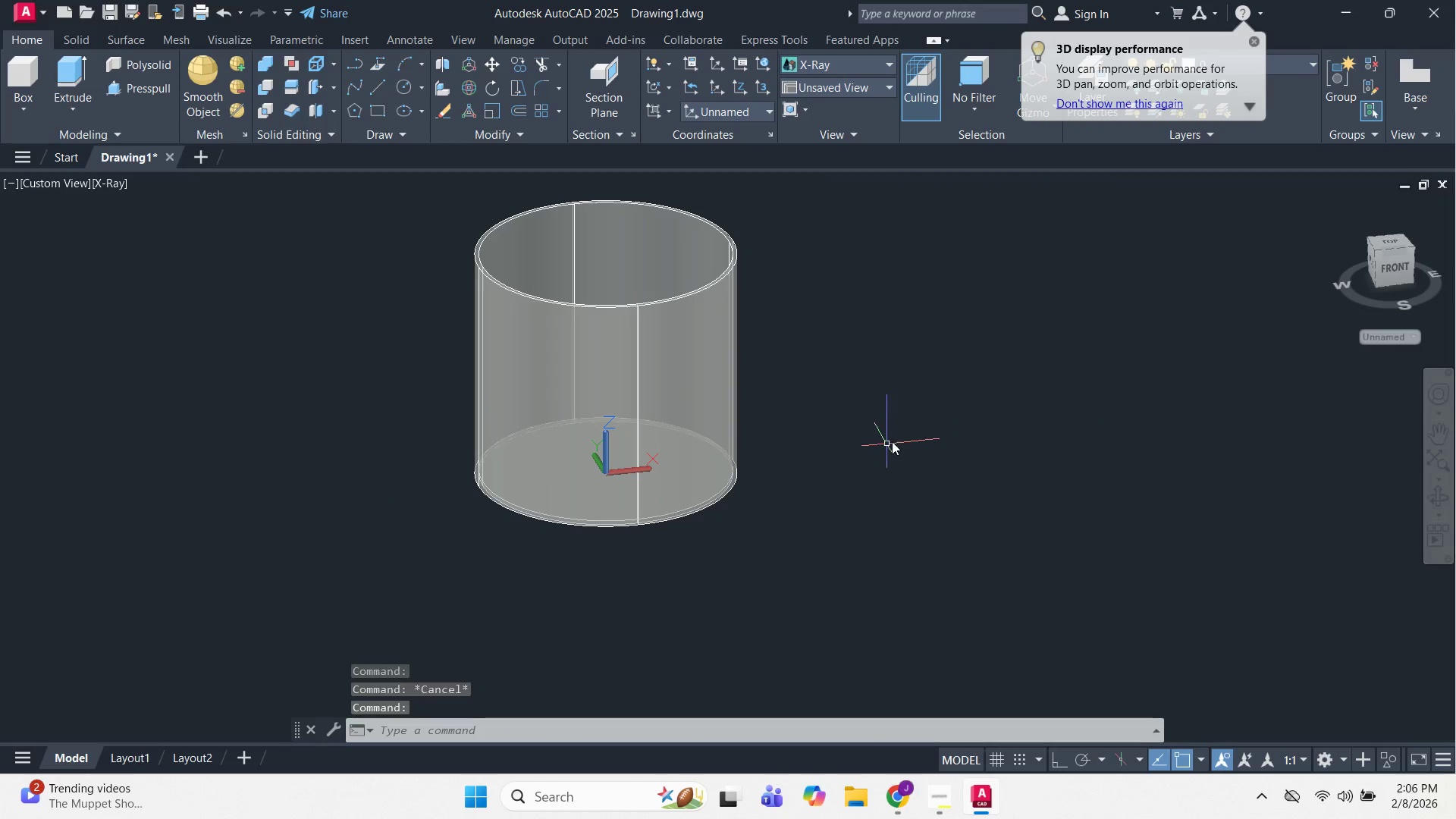 
scroll: coordinate [906, 533], scroll_direction: down, amount: 2.0
 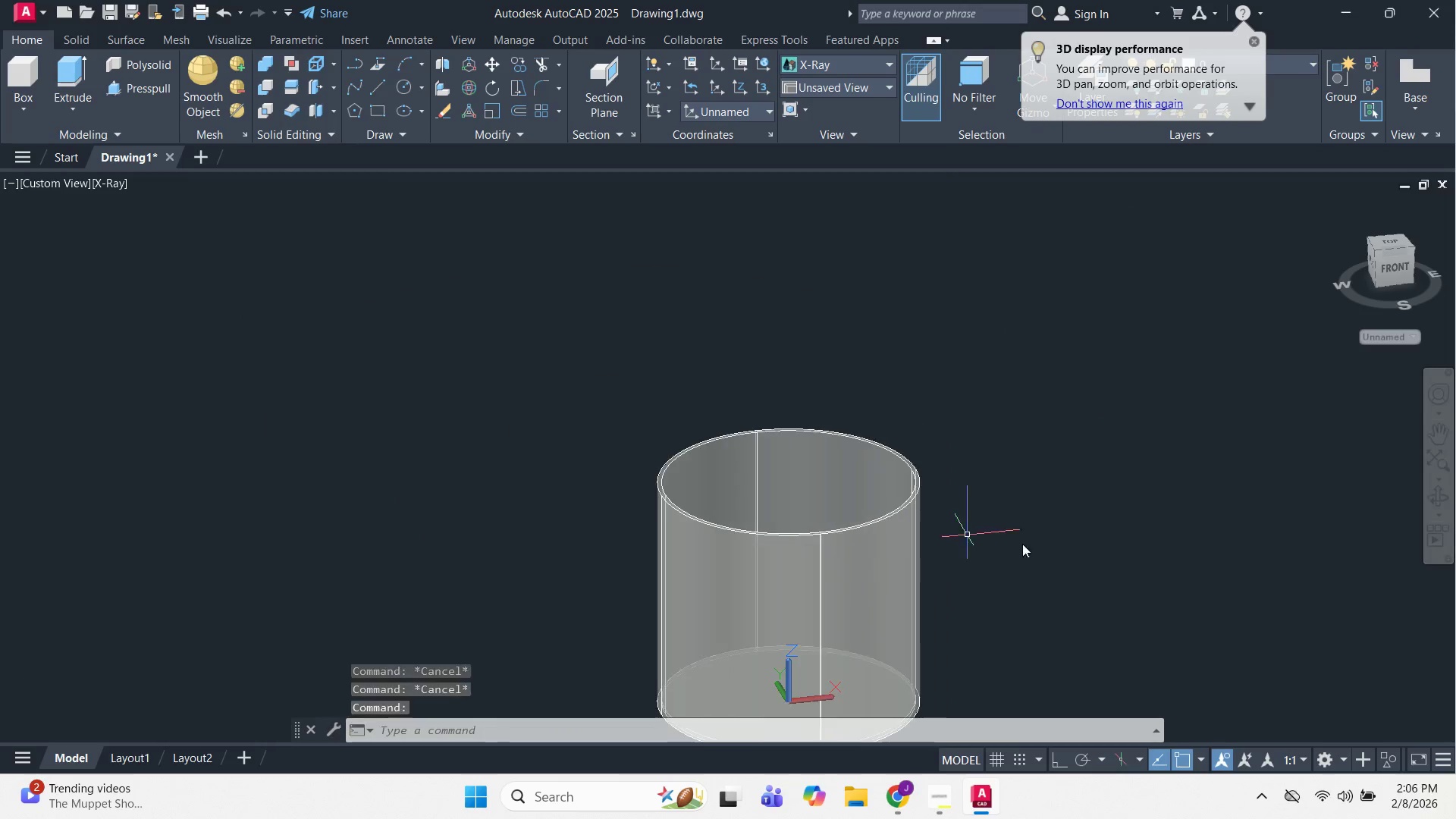 
hold_key(key=ShiftLeft, duration=0.38)
 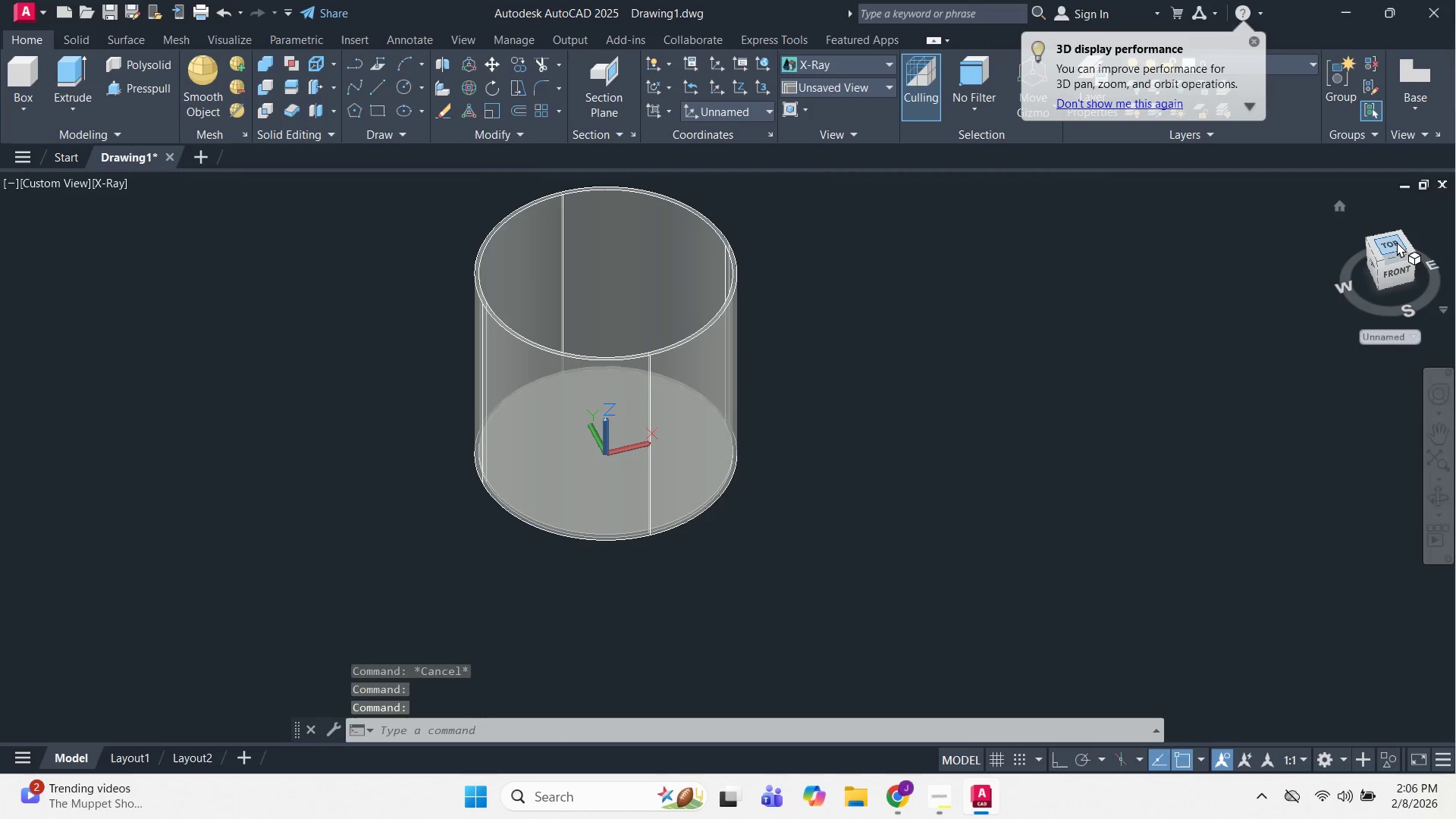 
left_click([1397, 242])
 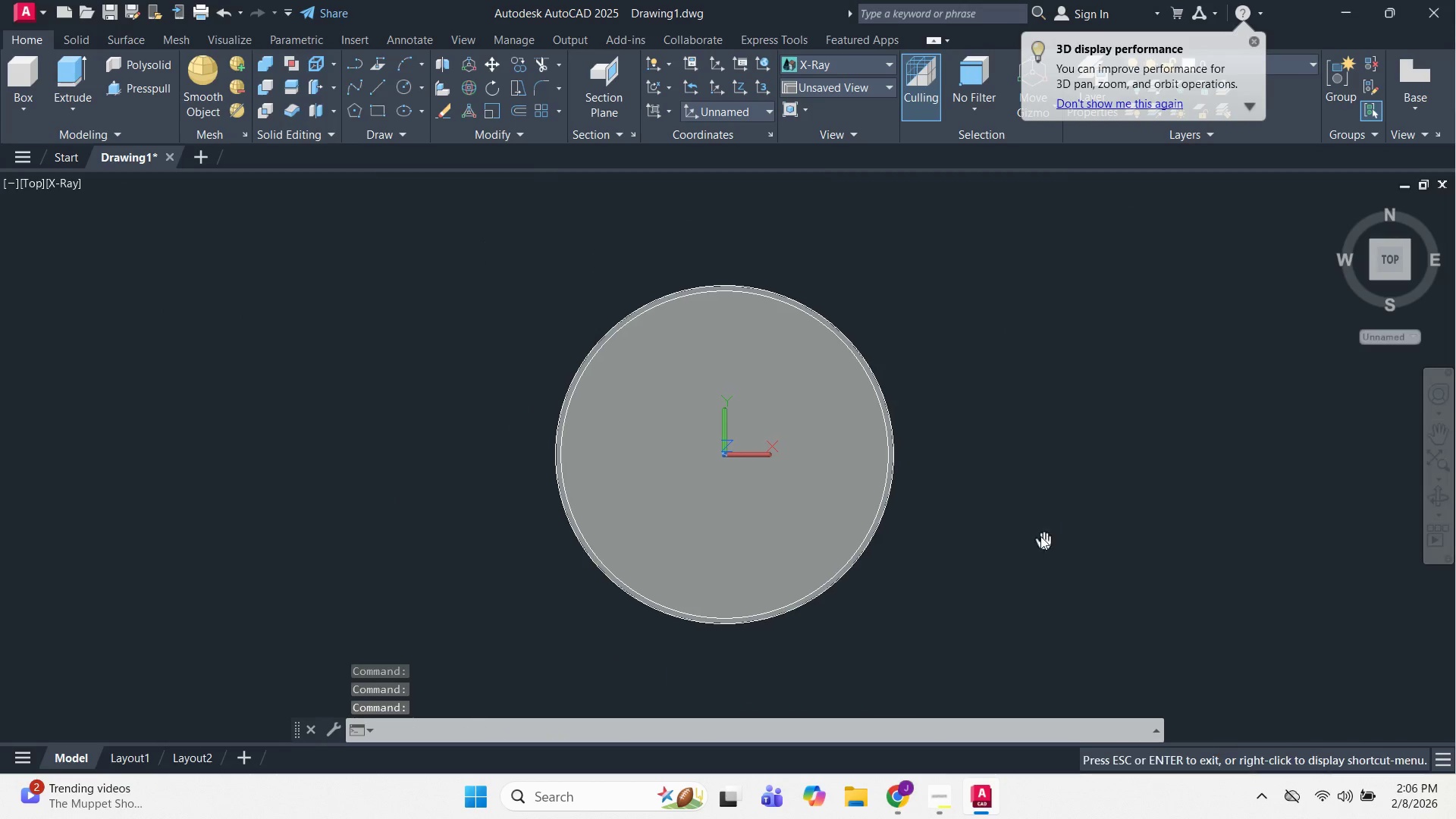 
scroll: coordinate [981, 362], scroll_direction: up, amount: 2.0
 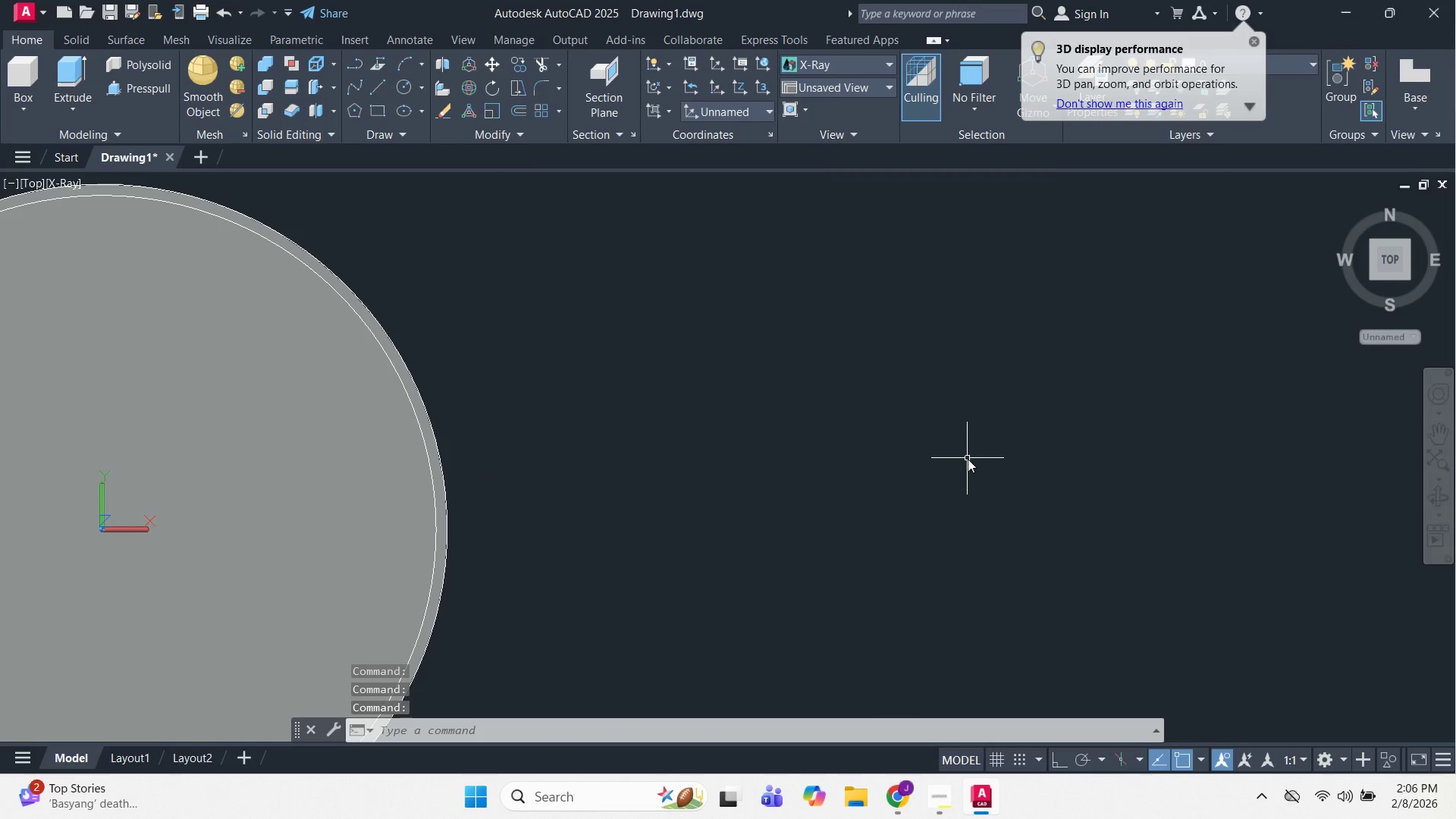 
key(L)
 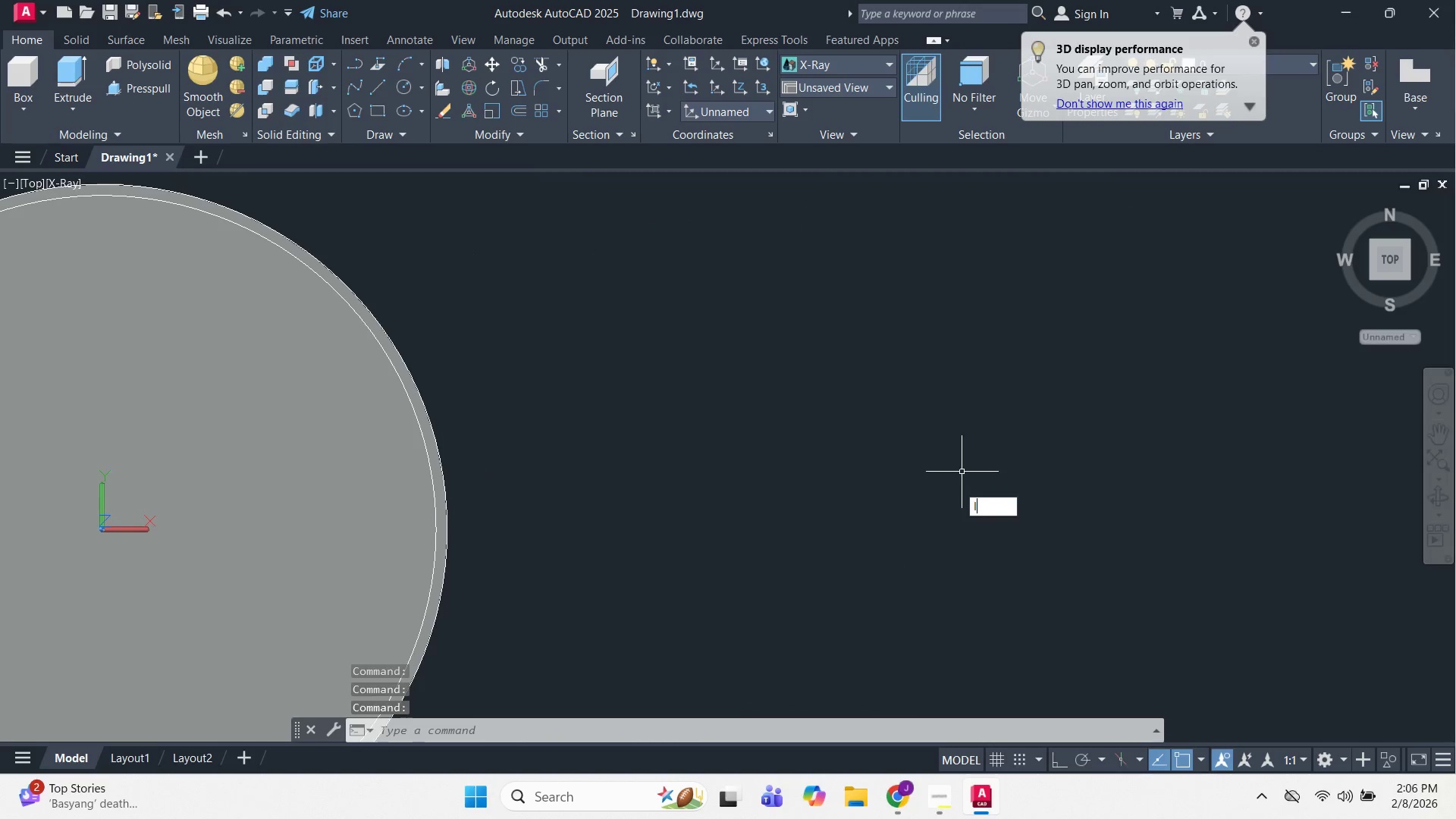 
key(Space)
 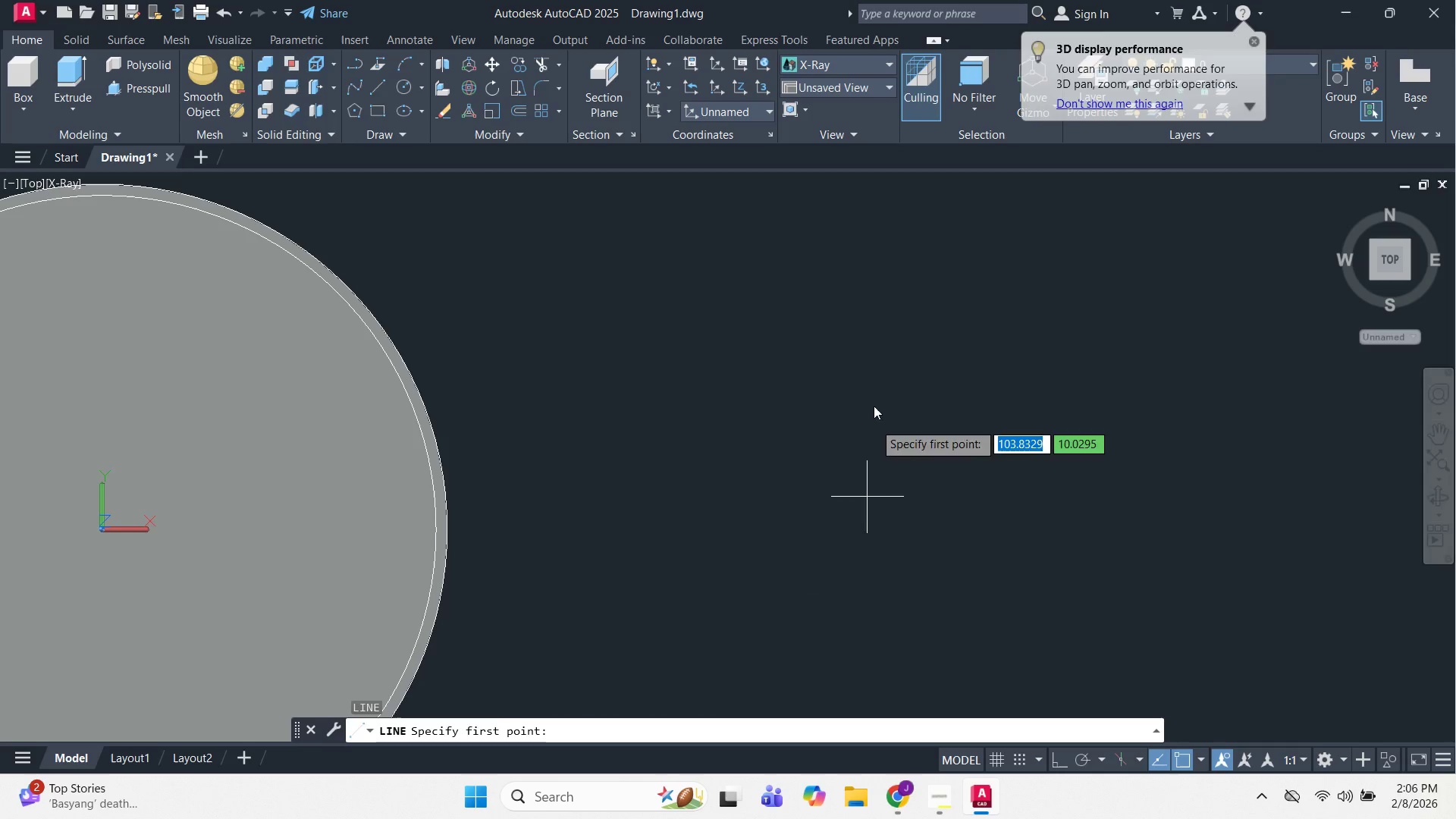 
left_click([872, 378])
 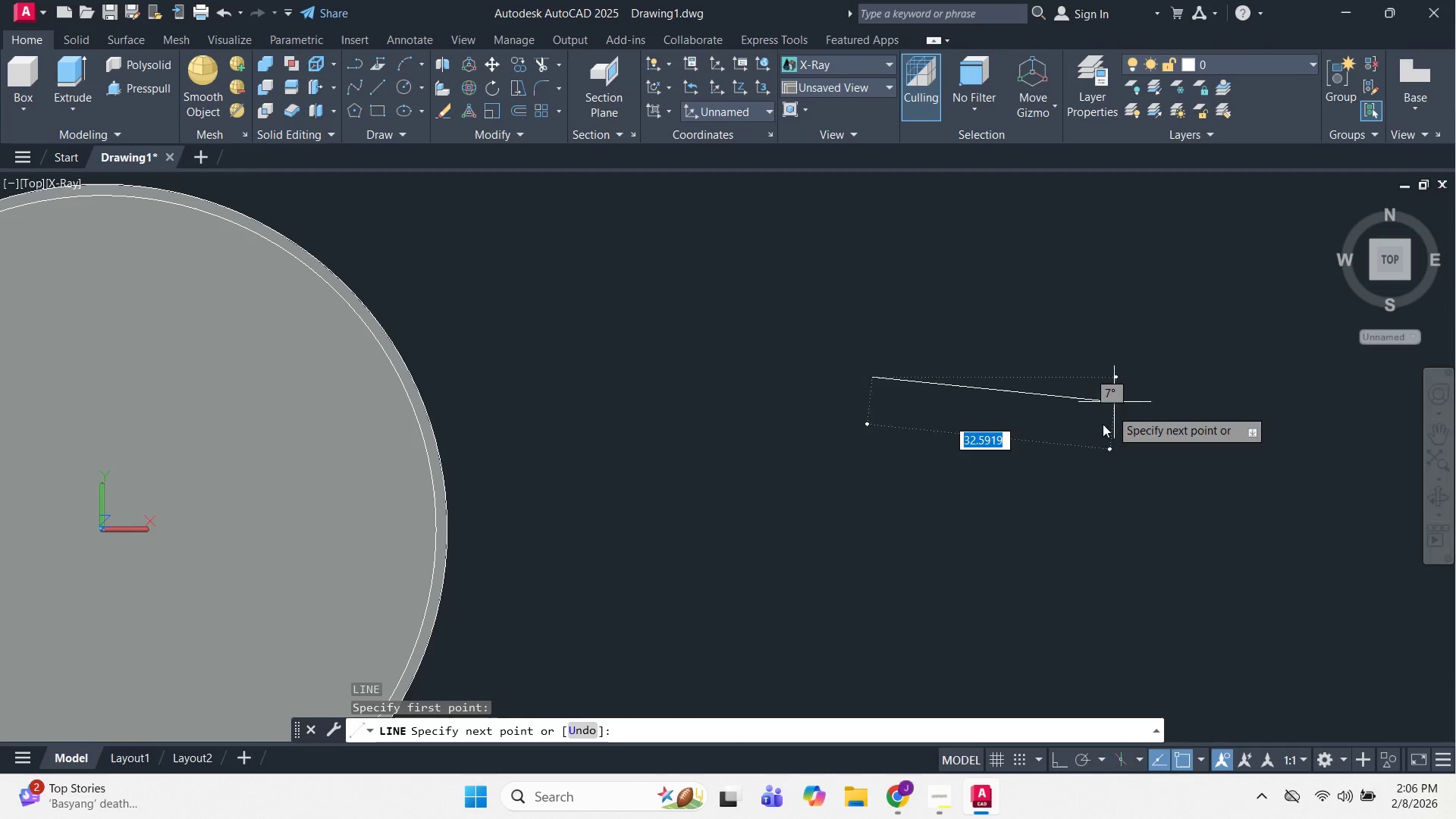 
key(Meta+A)
 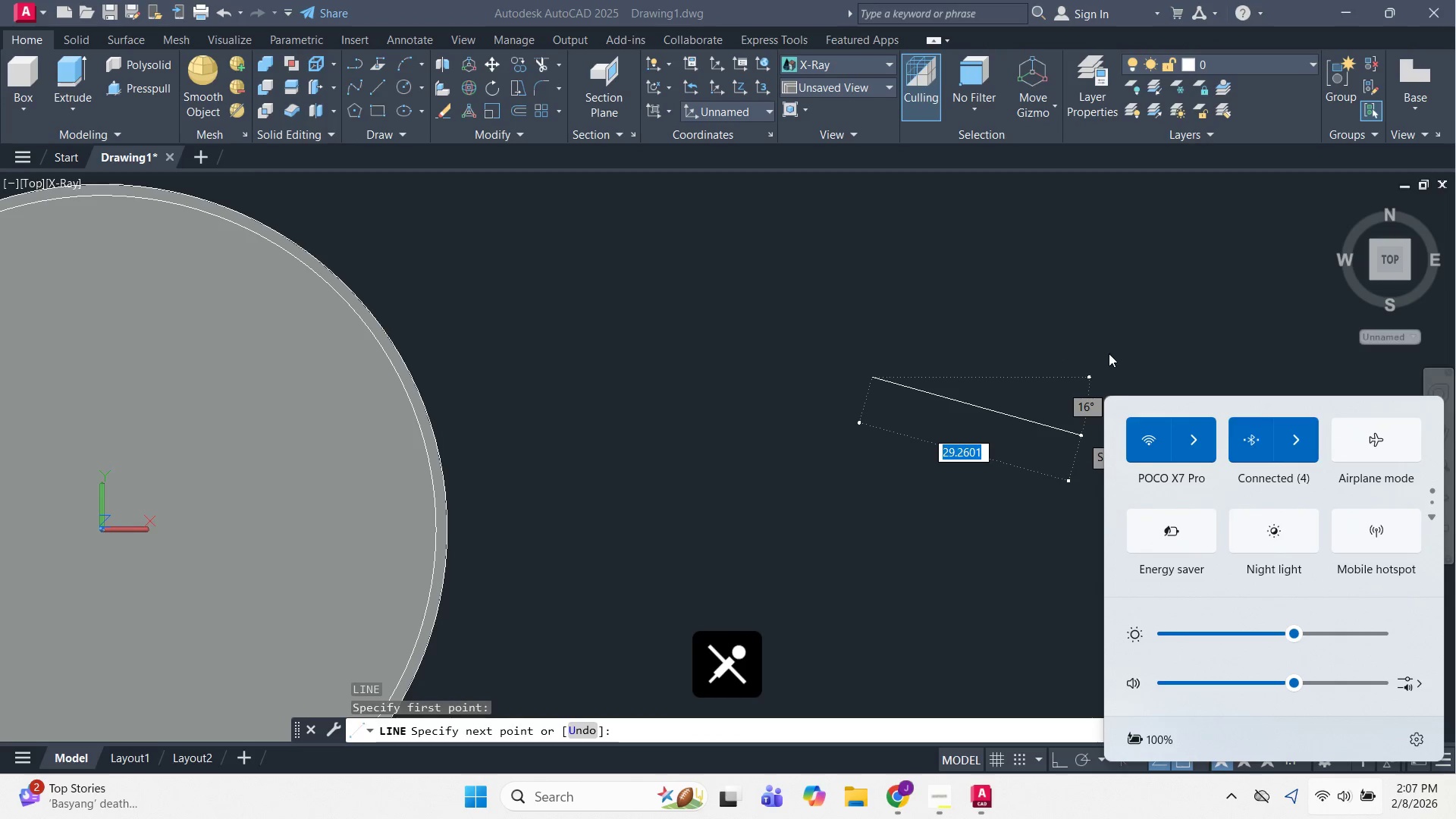 
key(Meta+MetaLeft)
 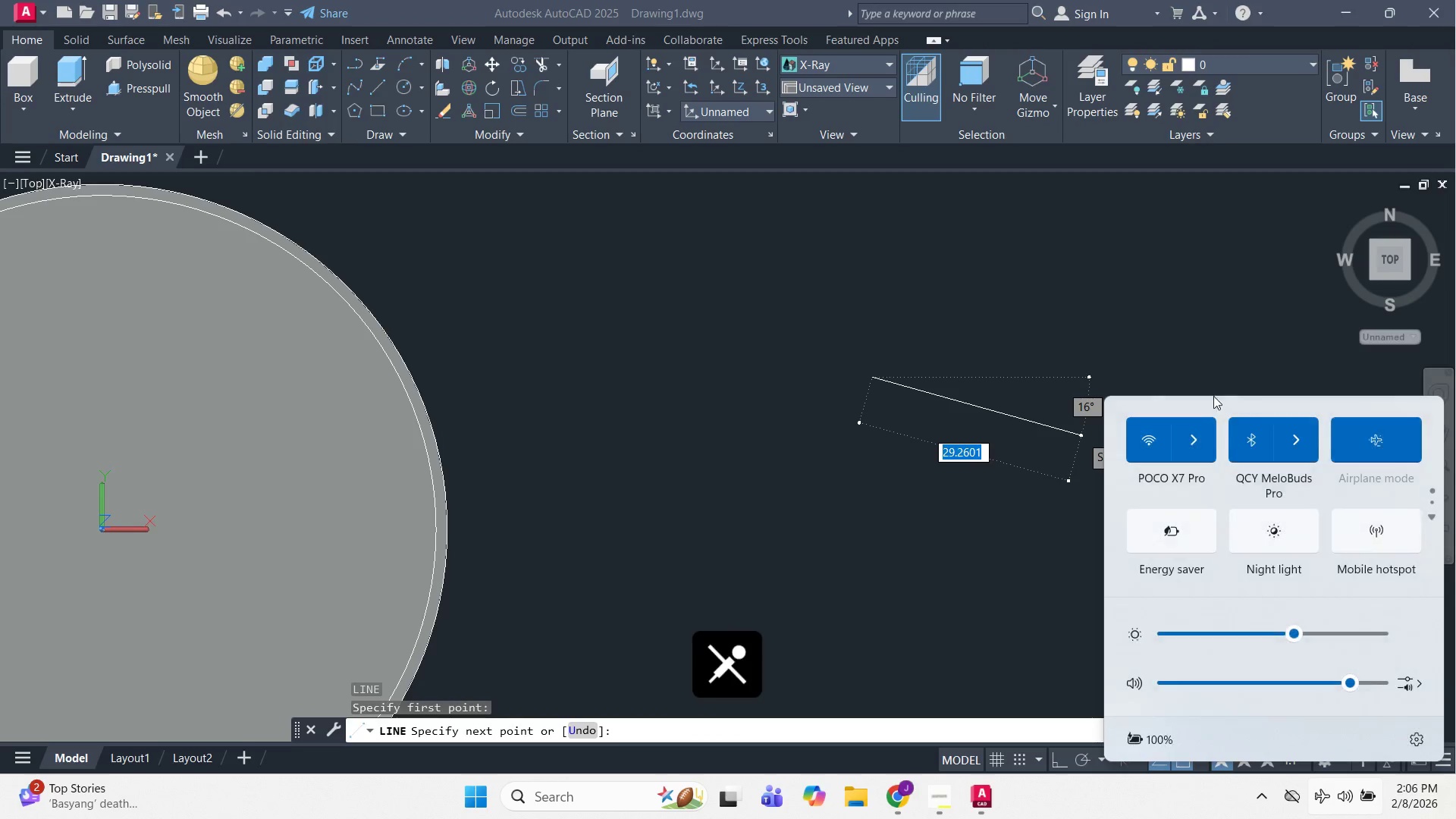 
key(Escape)
 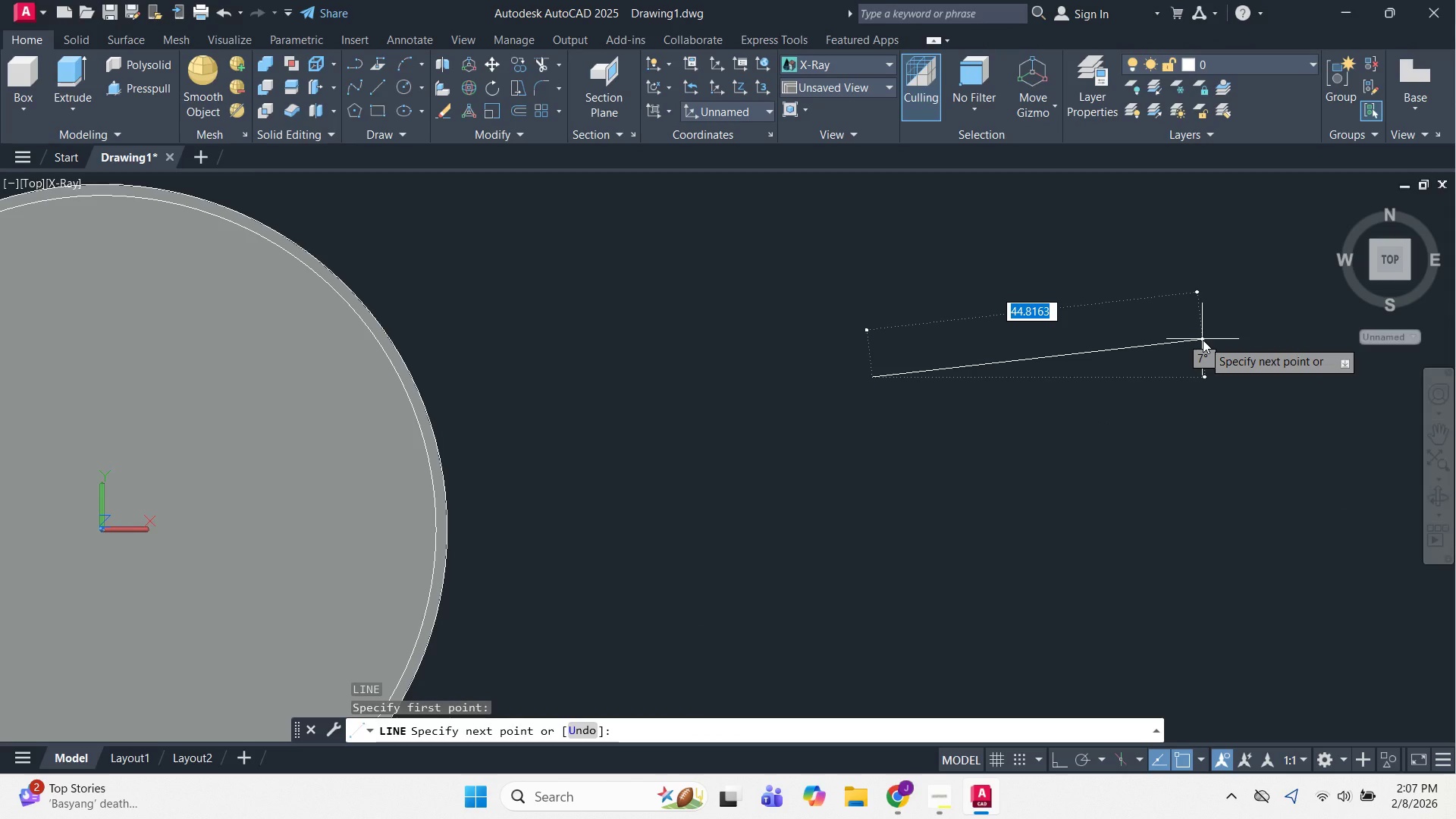 
key(Unknown)
 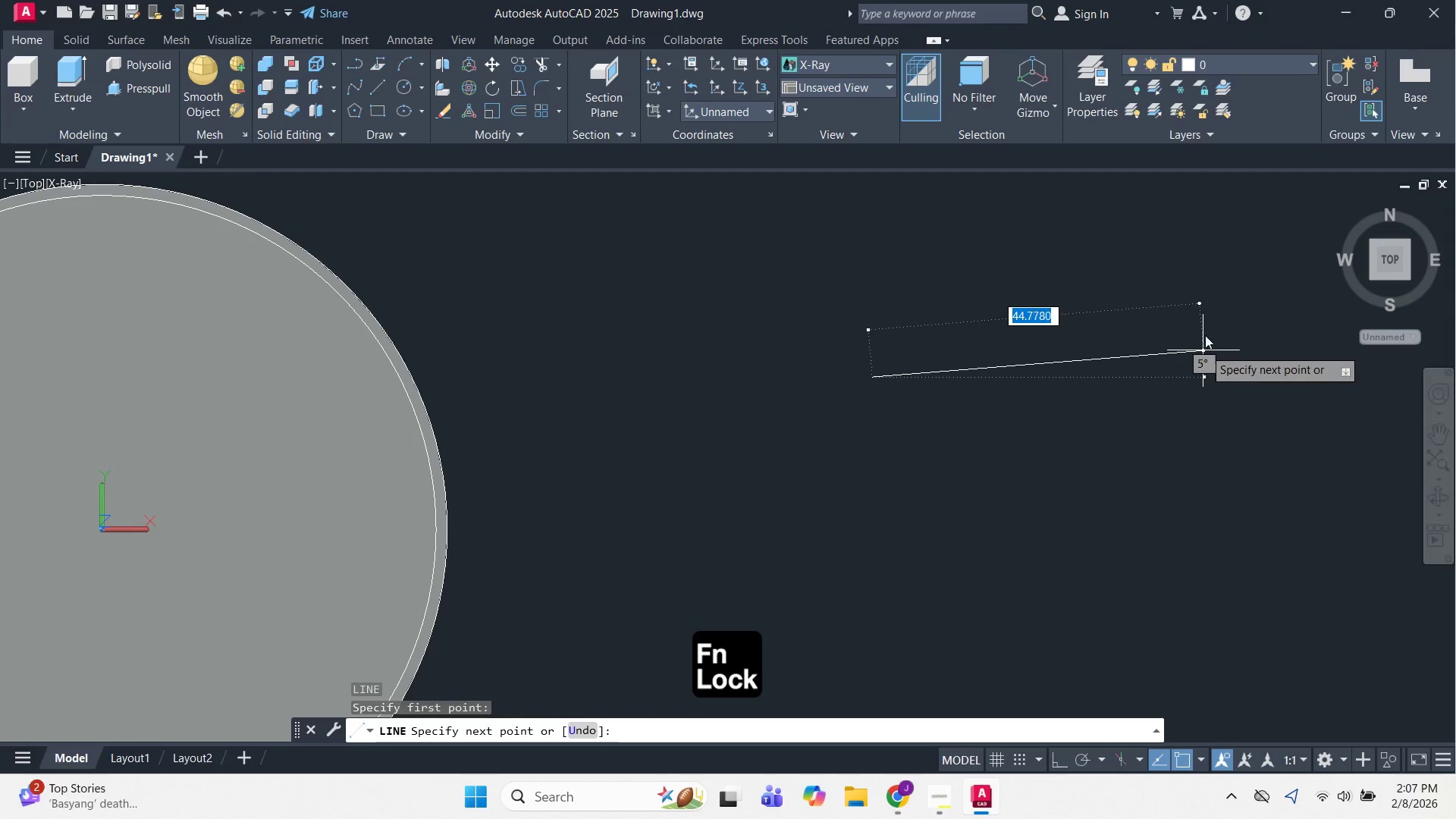 
key(F8)
 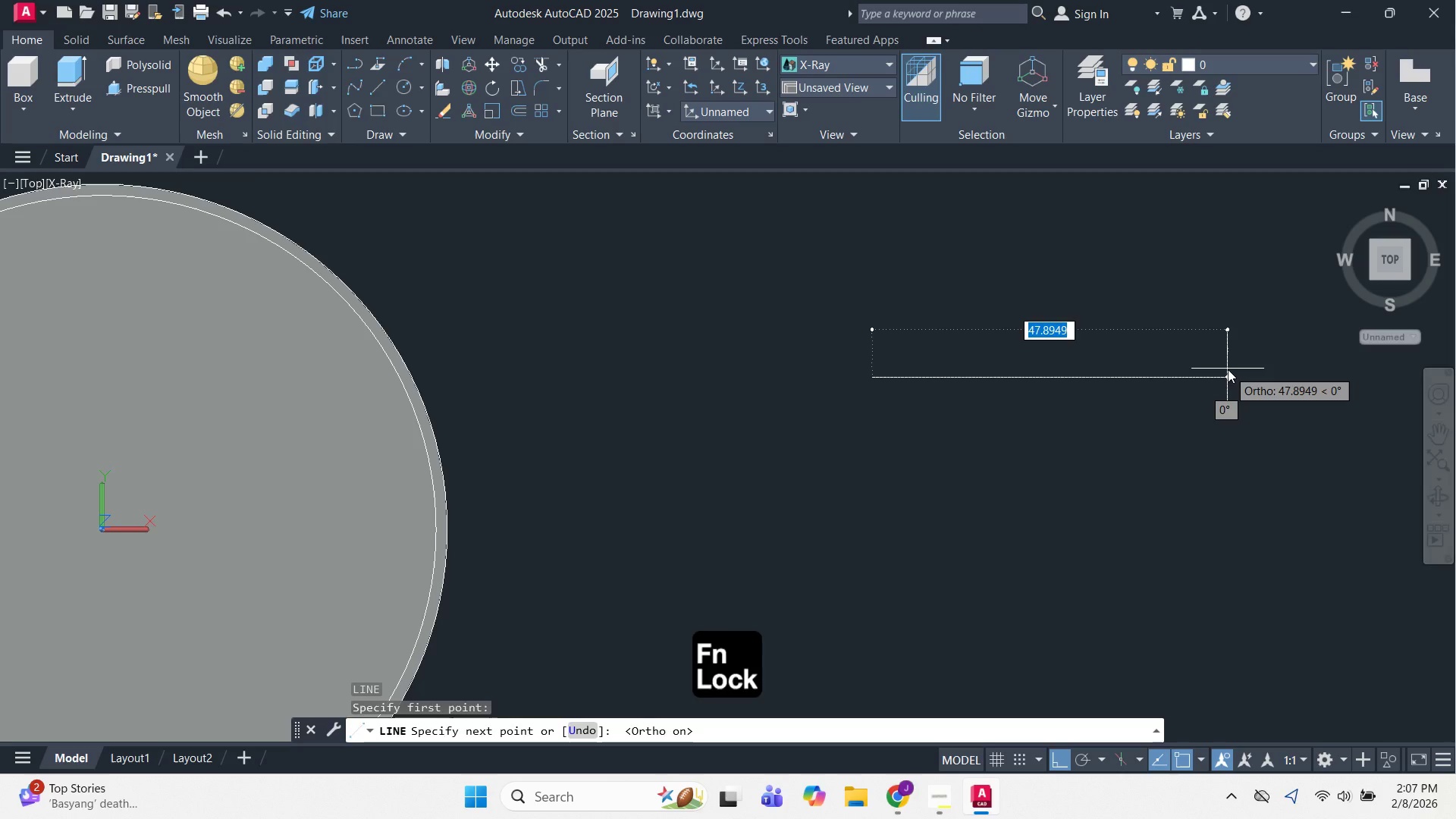 
key(Numpad8)
 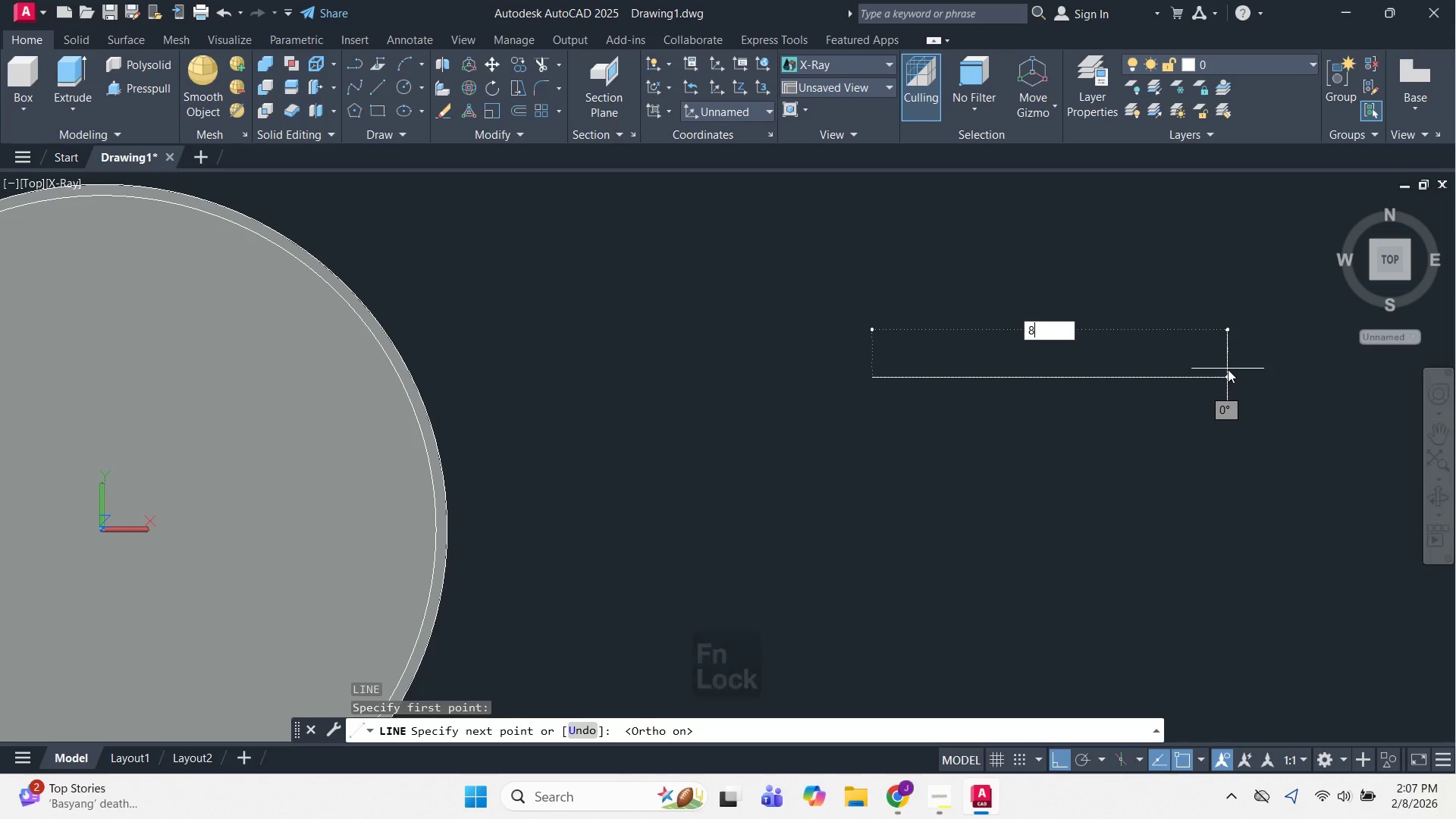 
key(Numpad5)
 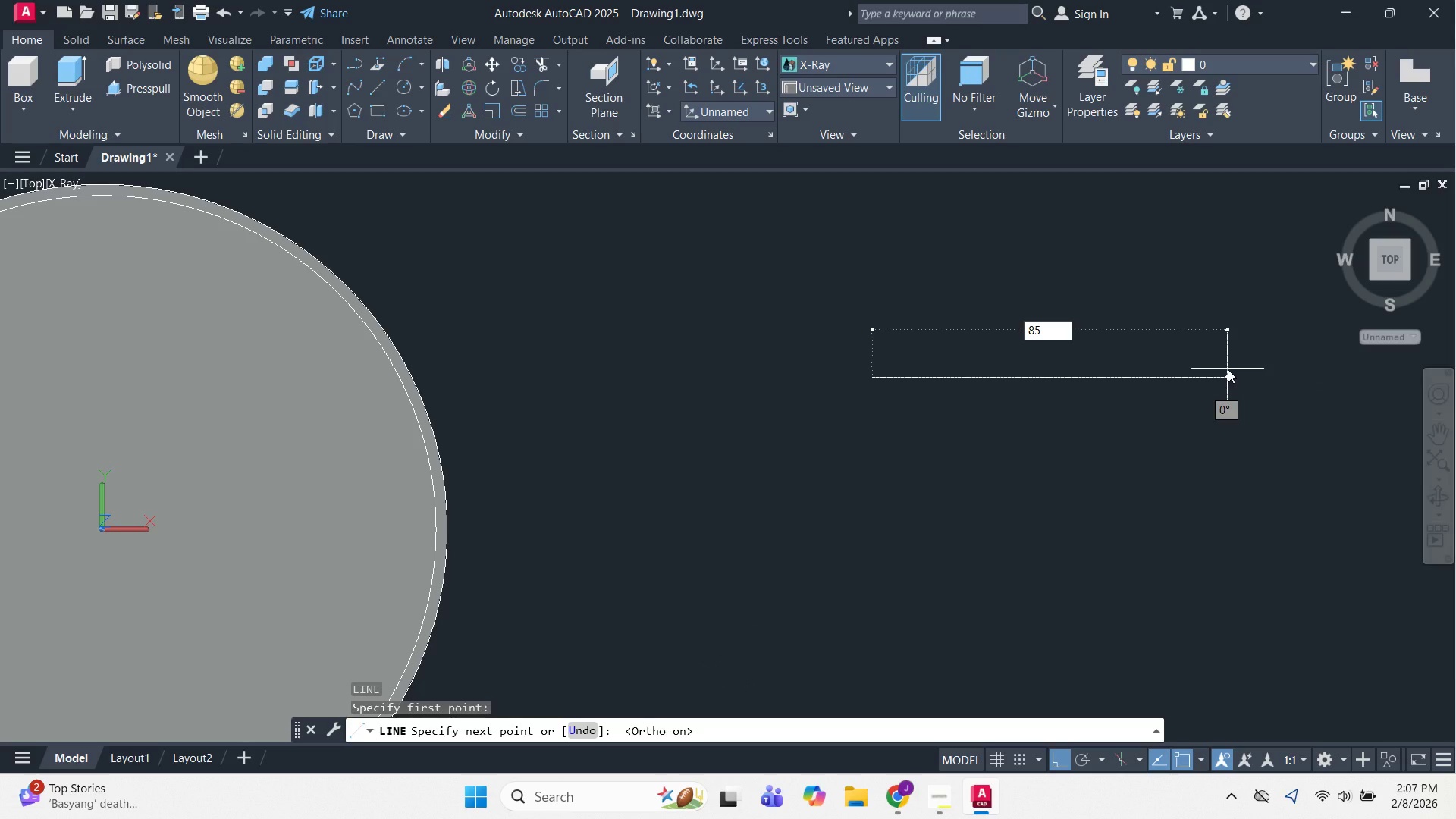 
key(Delete)
 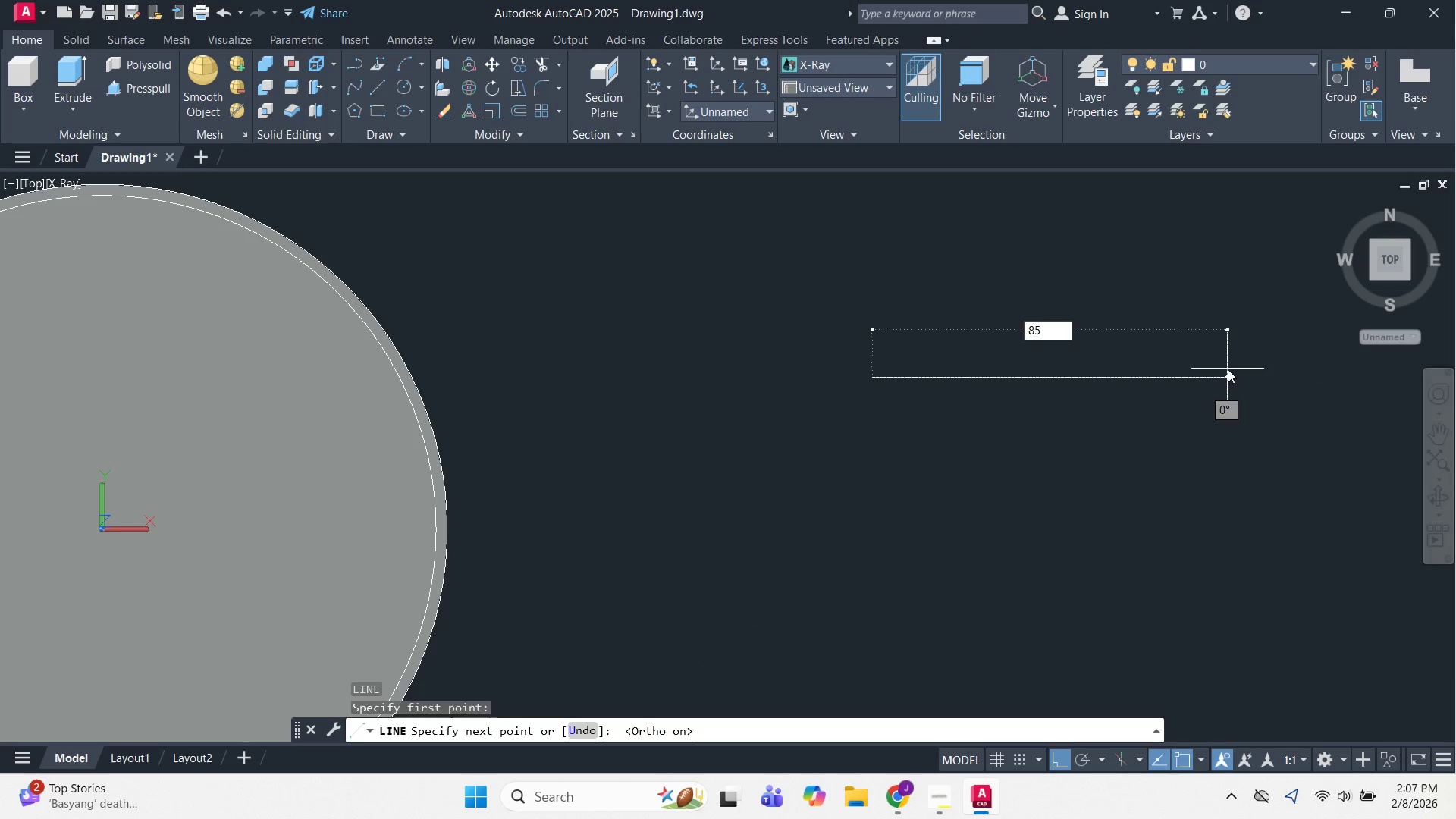 
key(Backspace)
 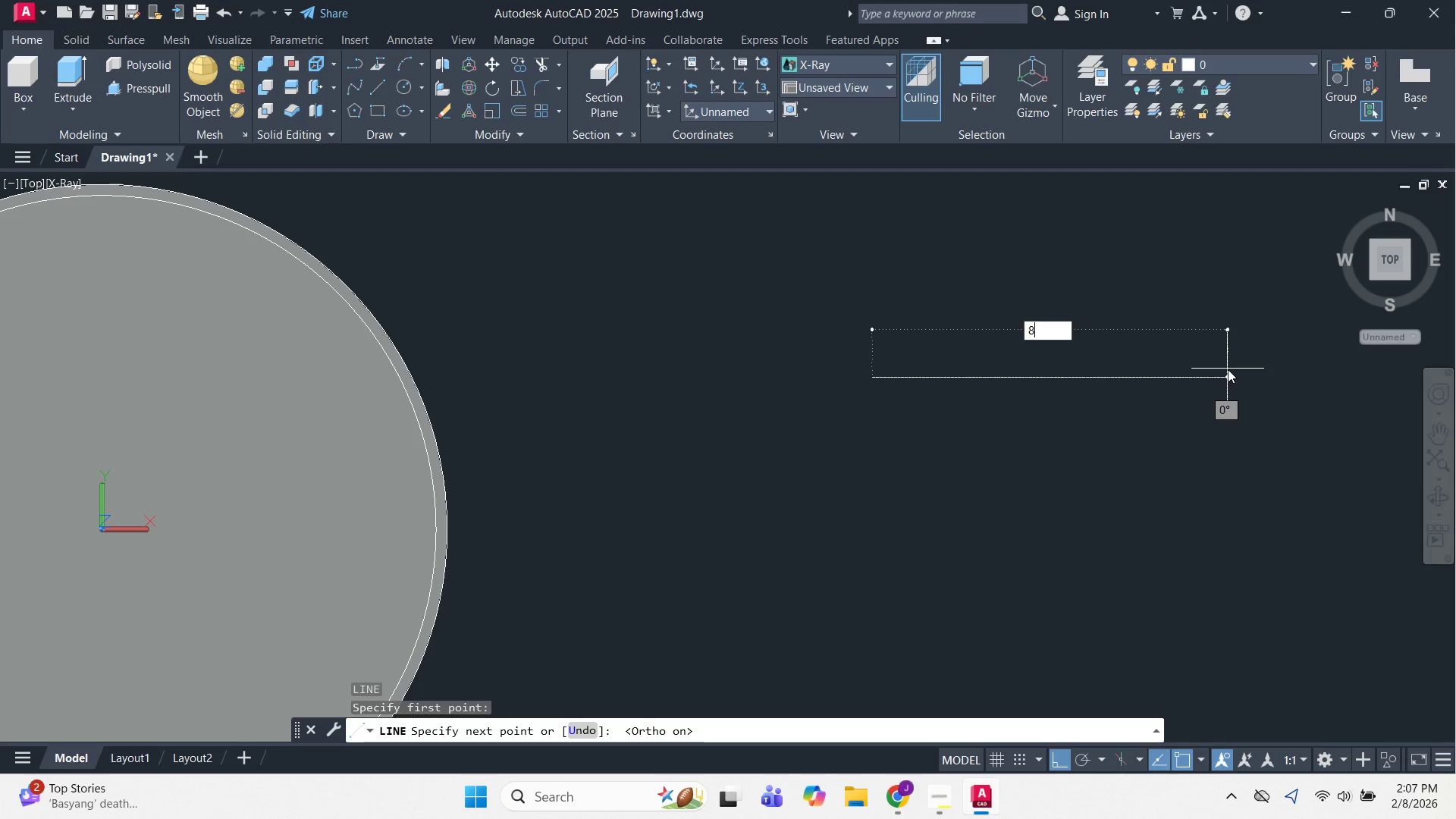 
key(Backspace)
 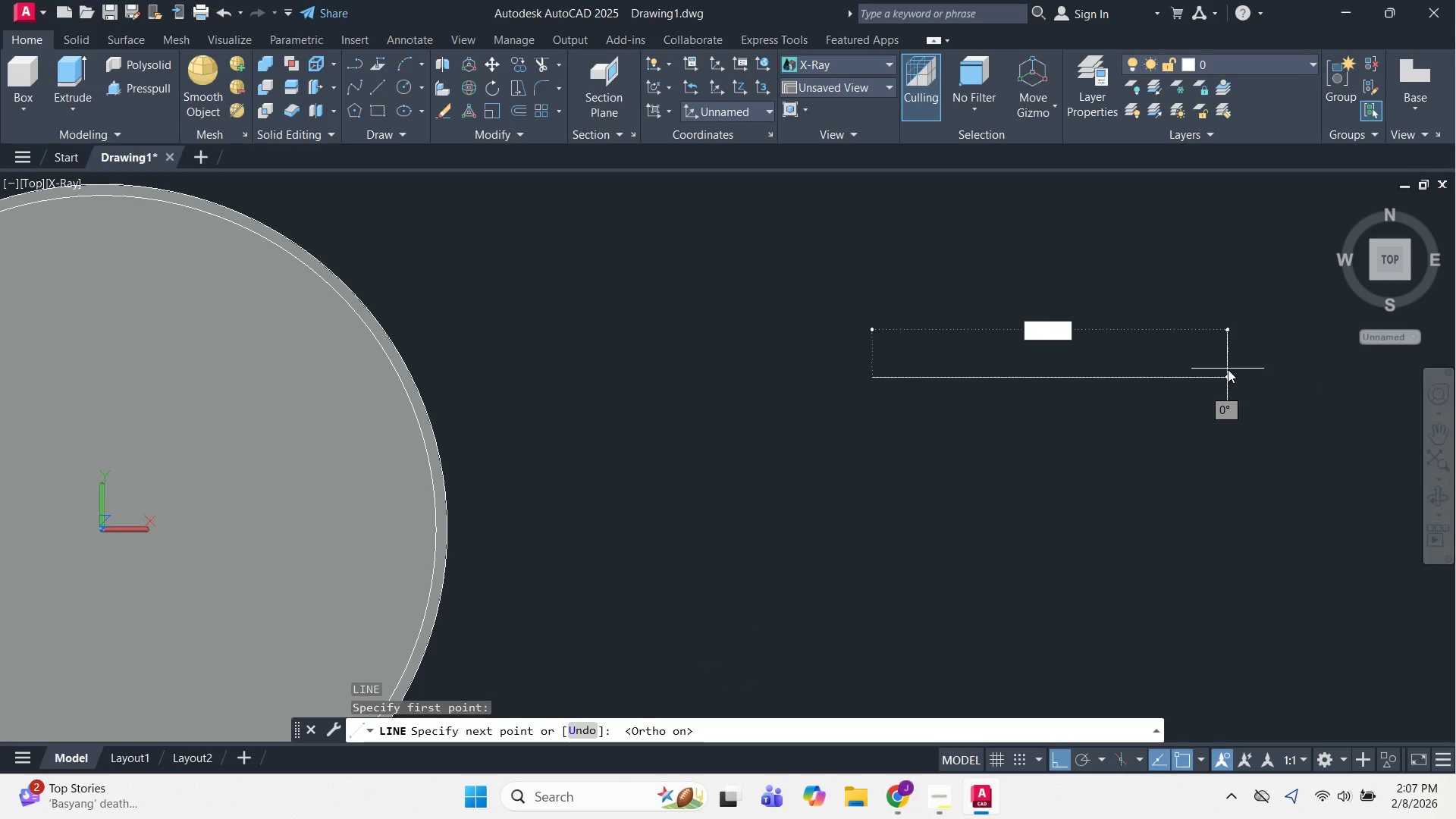 
key(Numpad9)
 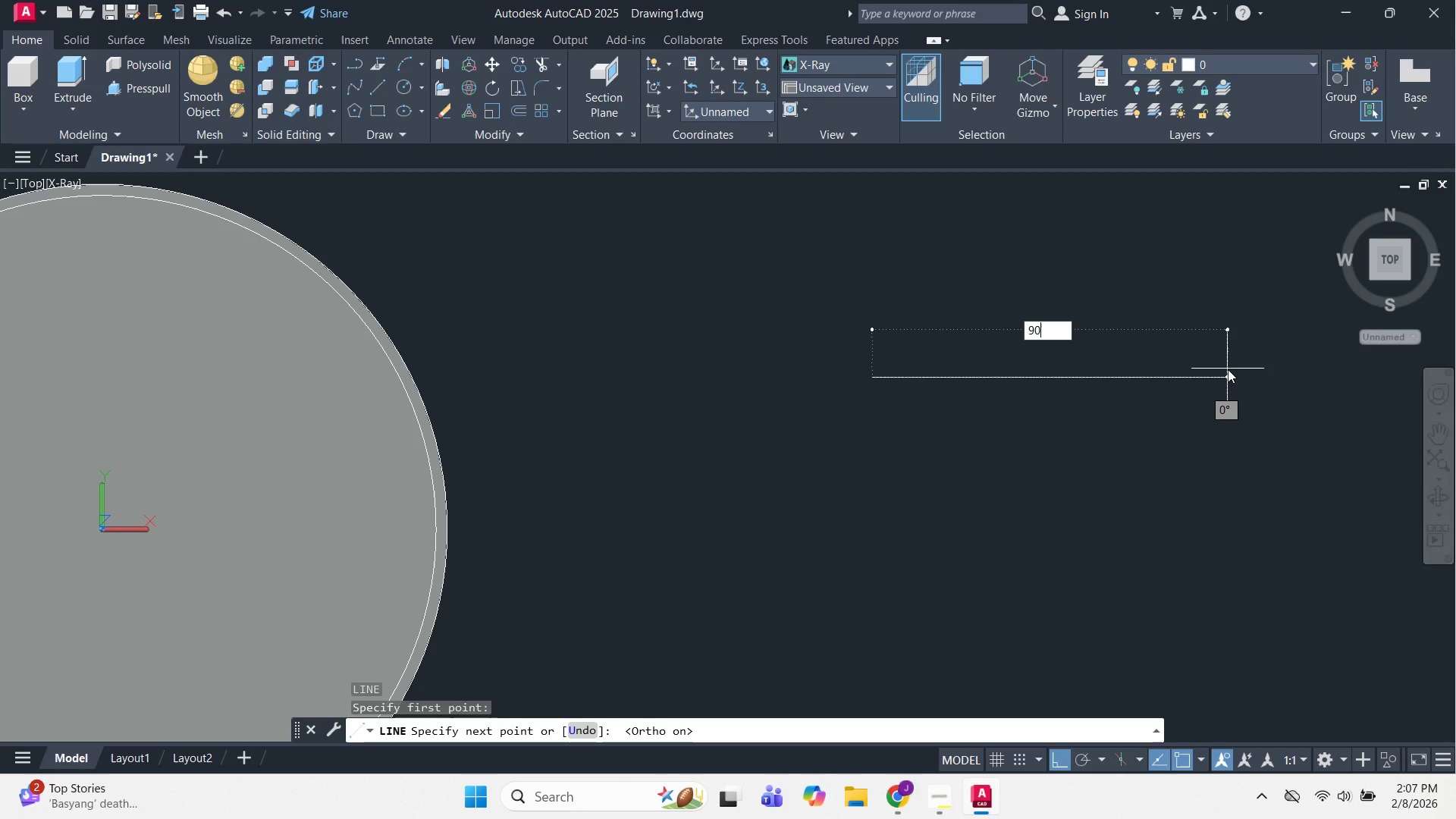 
key(Numpad0)
 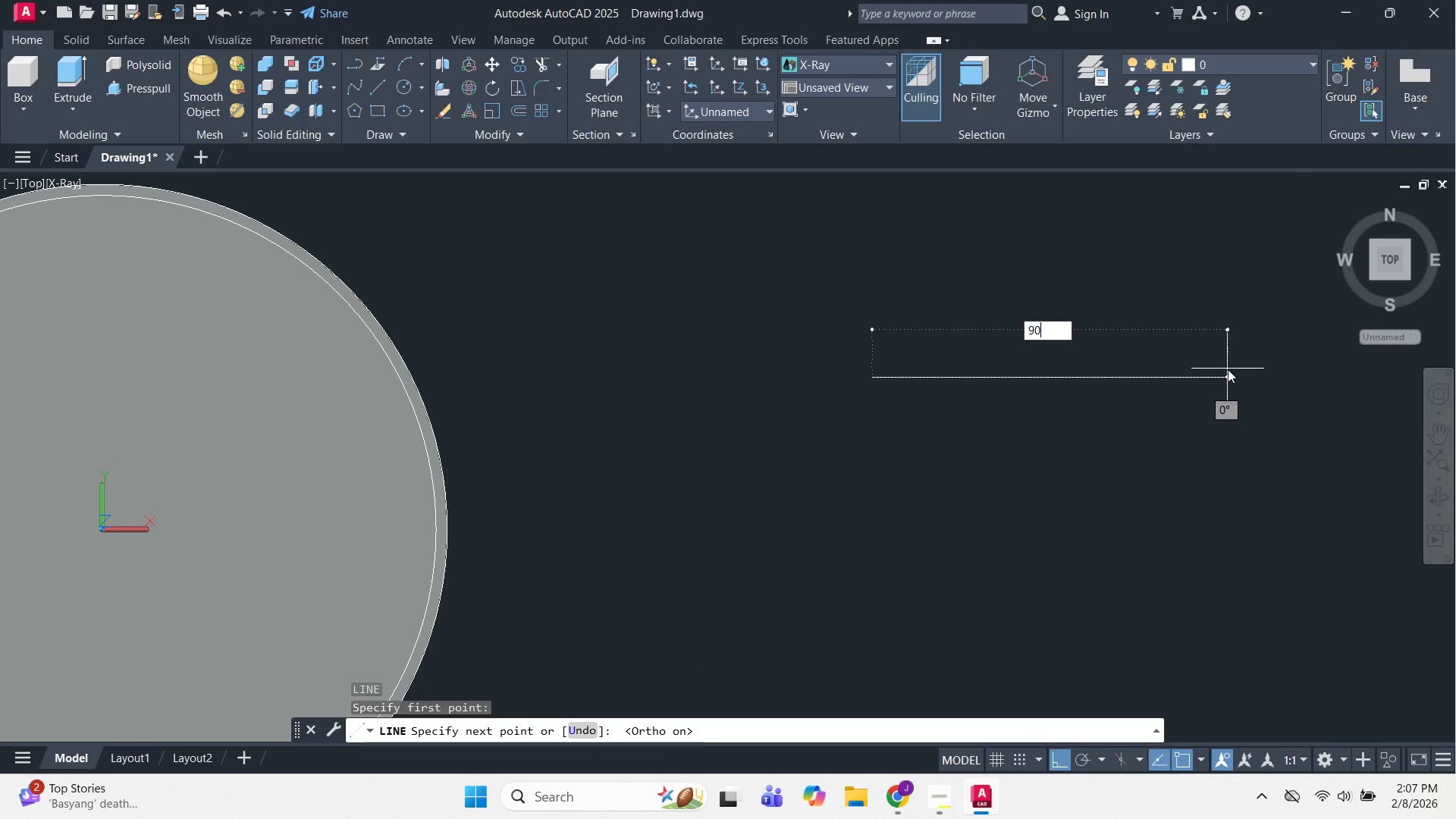 
key(NumpadEnter)
 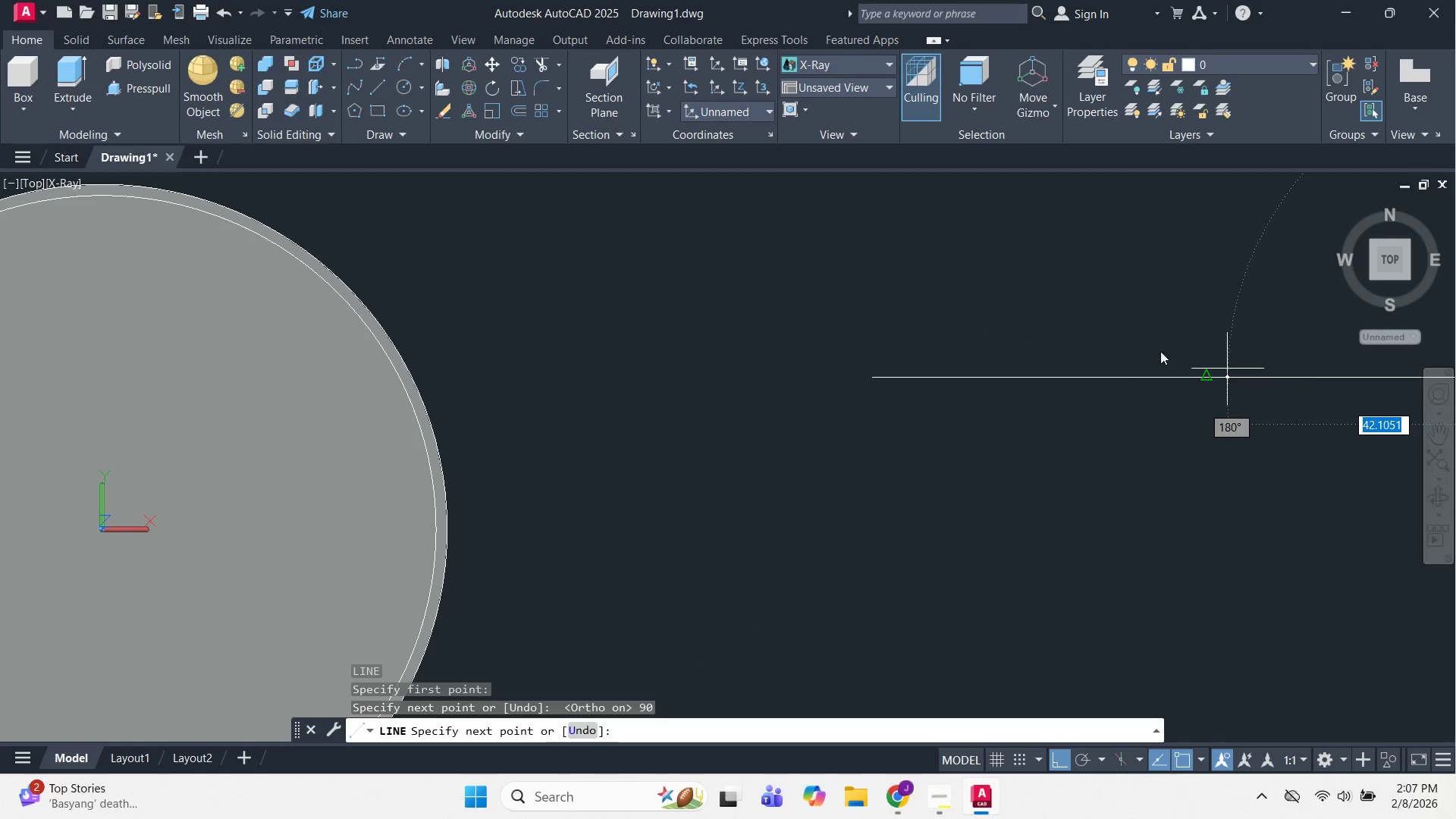 
key(Escape)
 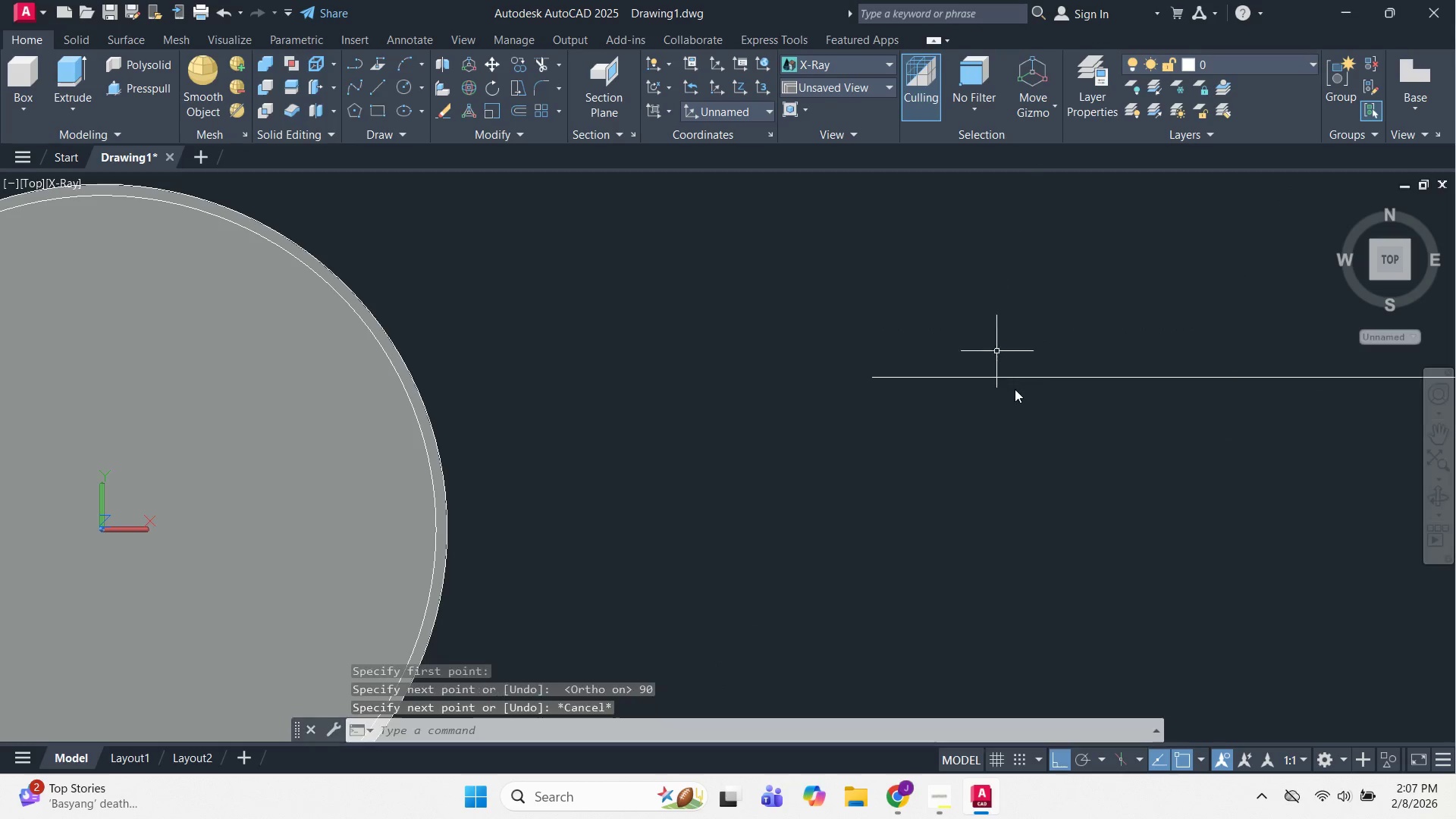 
scroll: coordinate [1015, 389], scroll_direction: down, amount: 2.0
 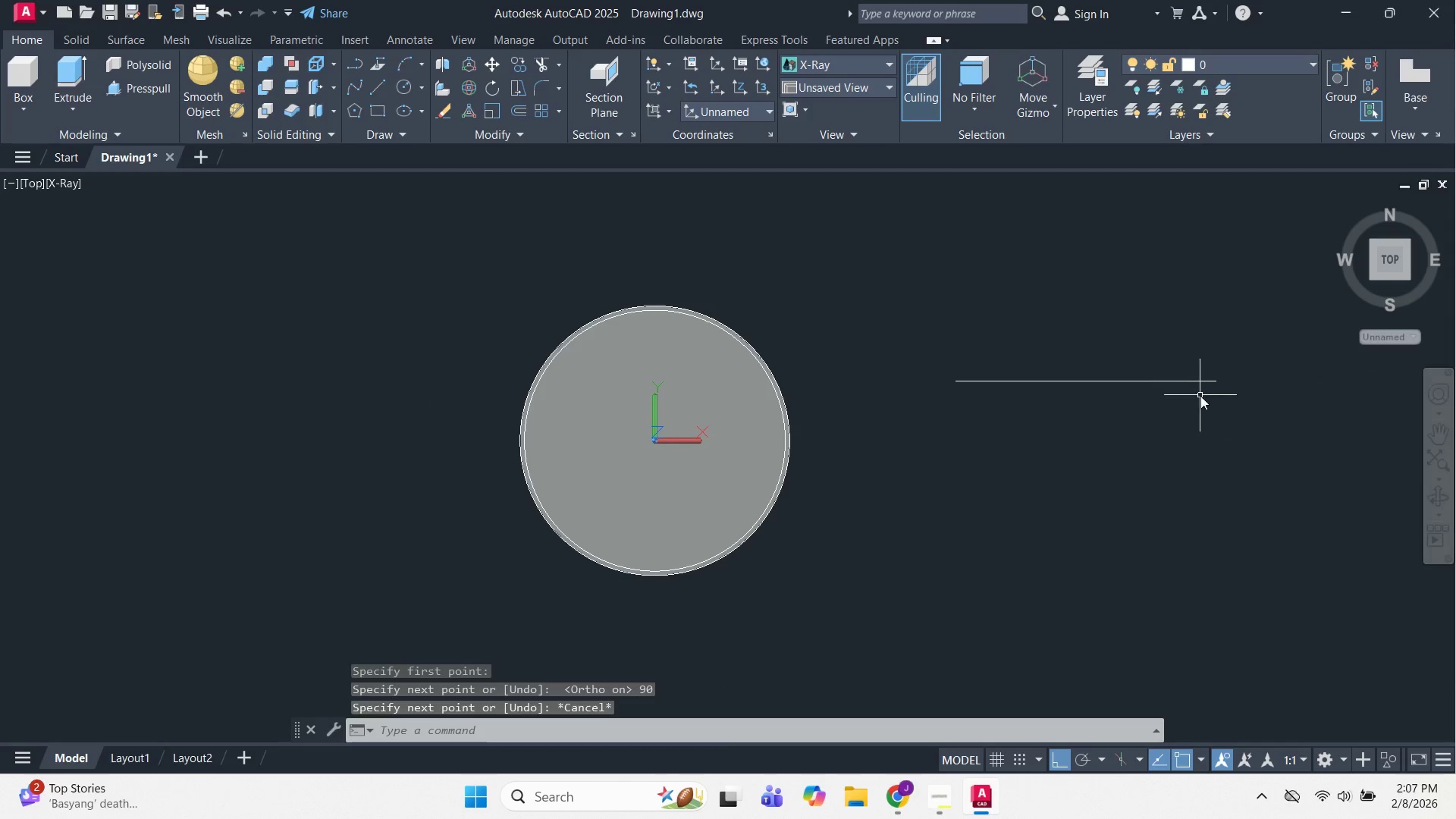 
key(Alt+AltLeft)
 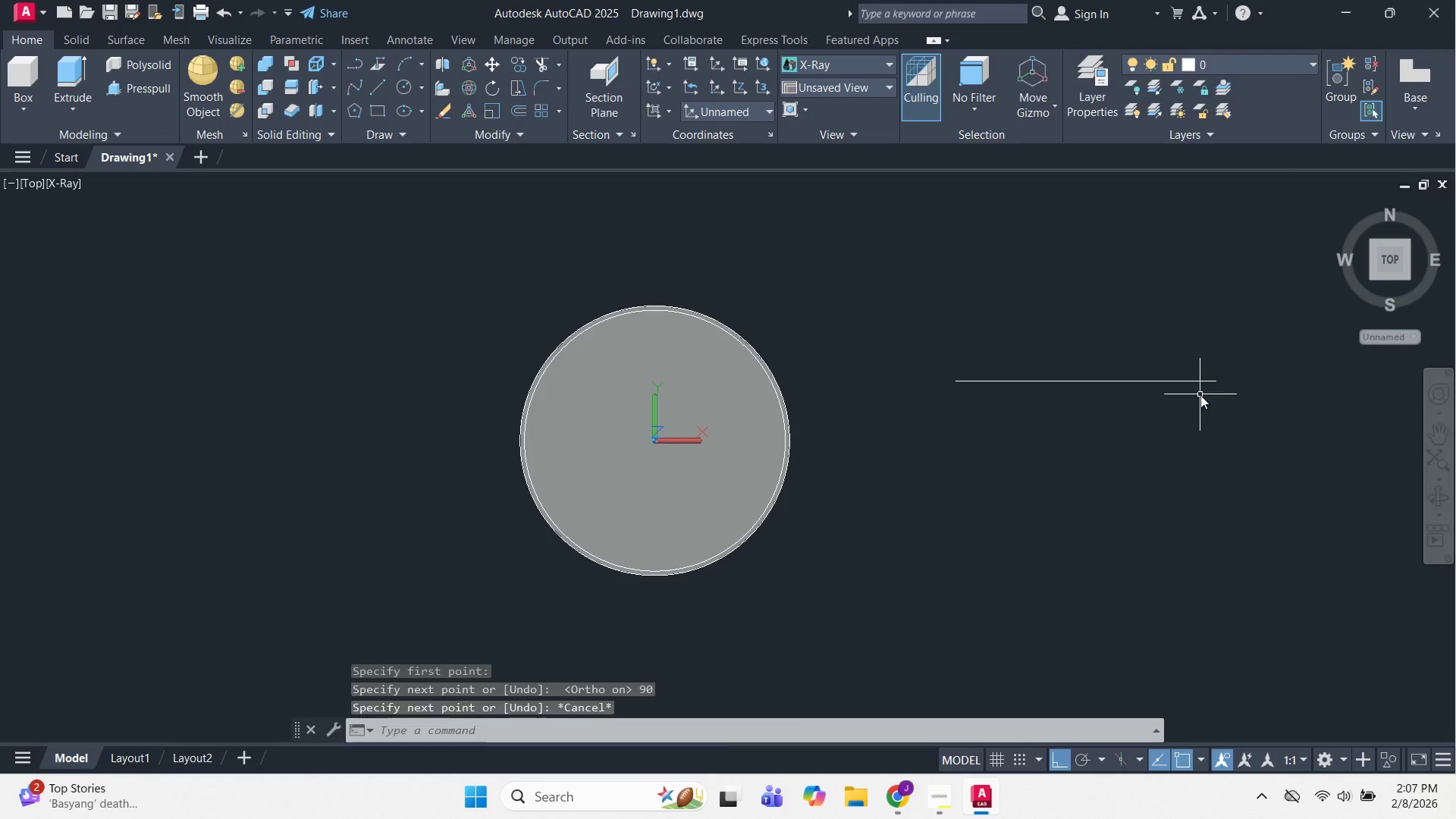 
key(Alt+Tab)